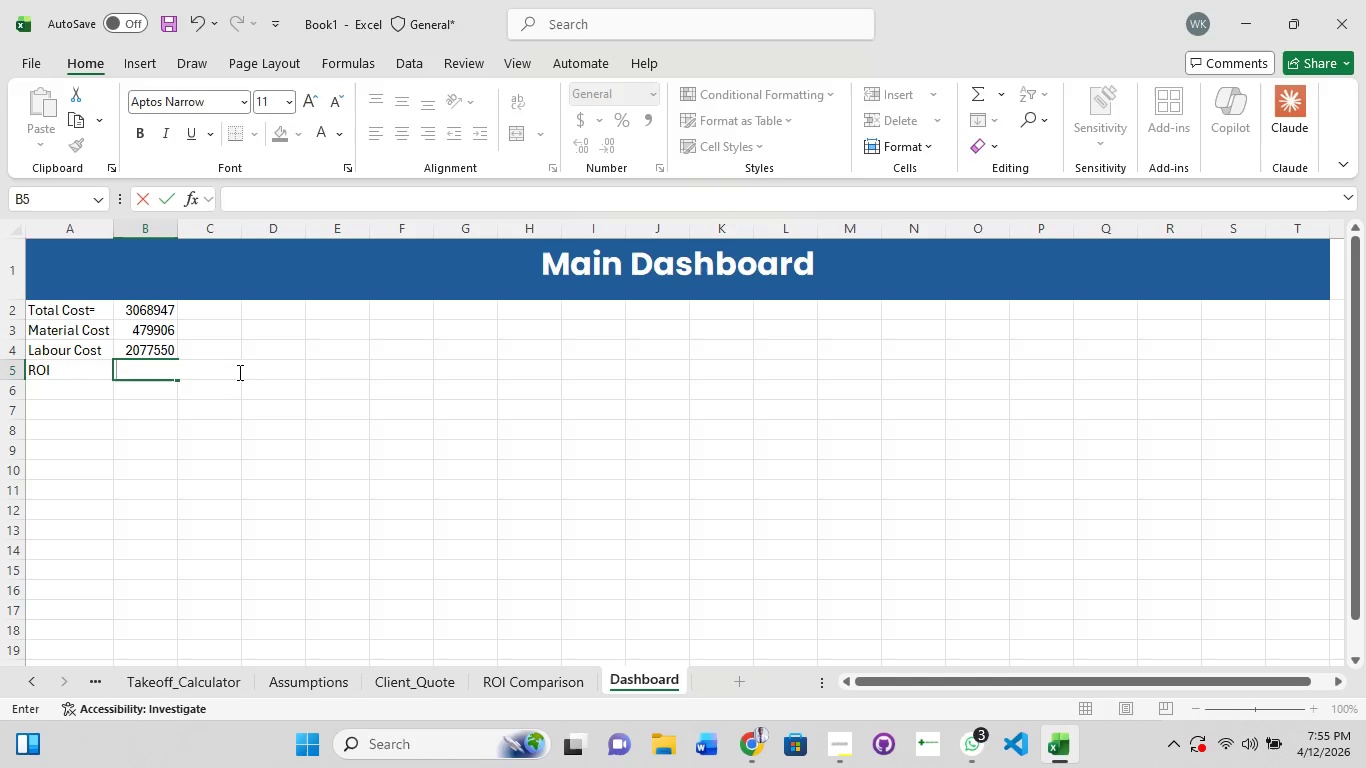 
key(Escape)
 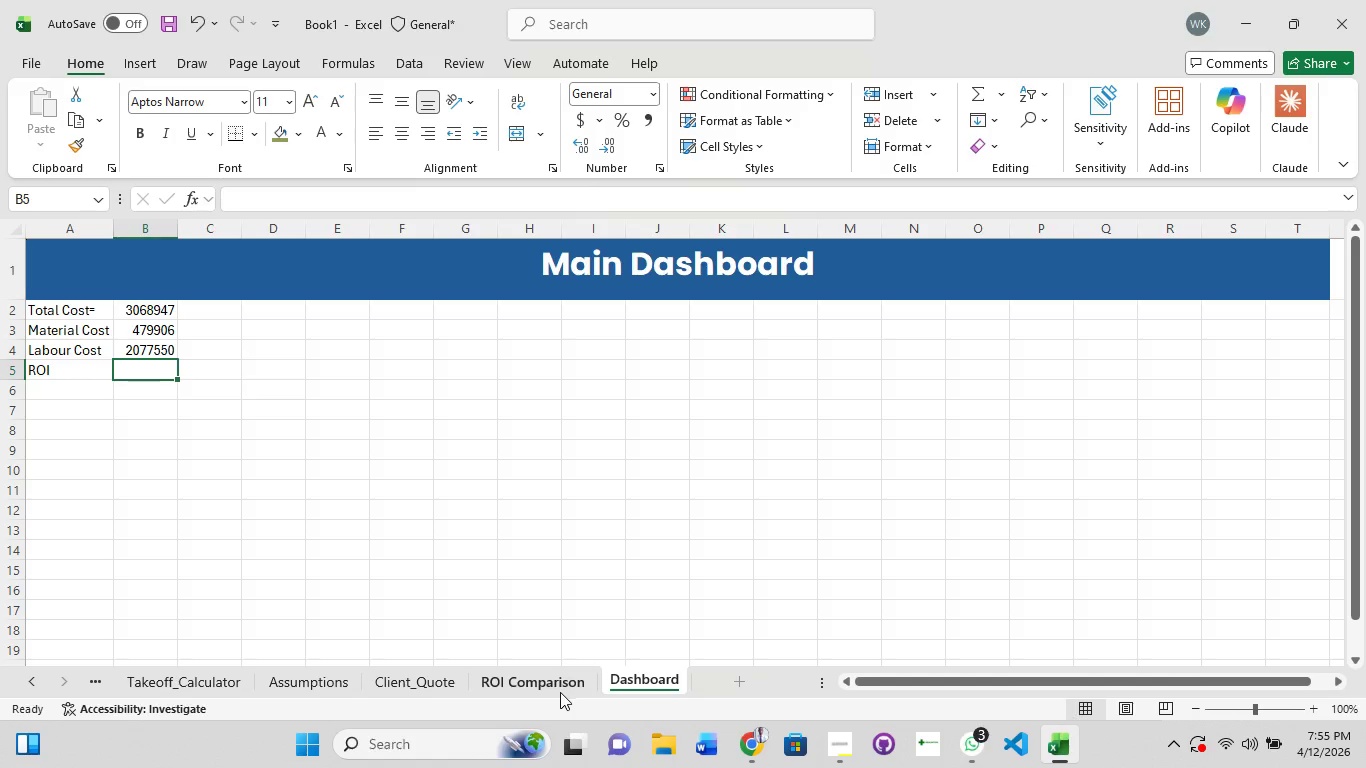 
left_click([556, 677])
 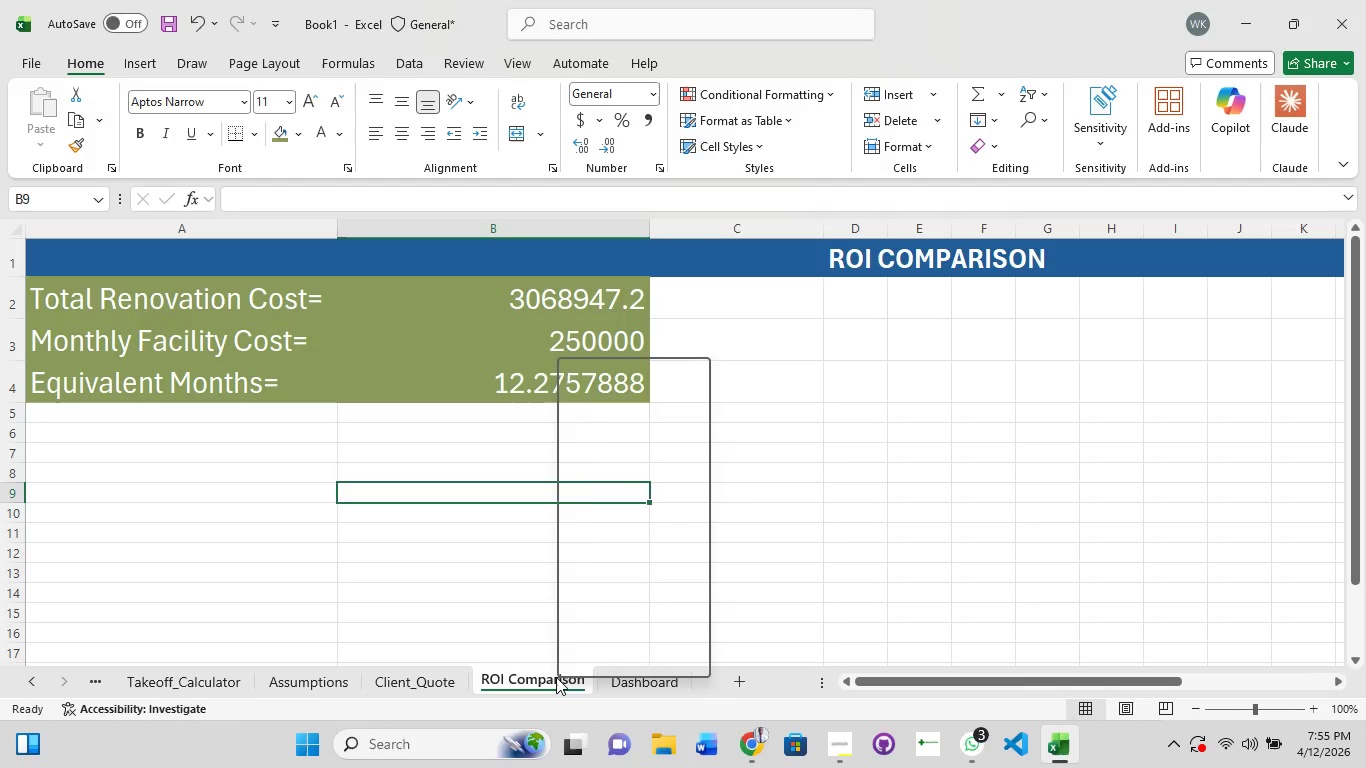 
right_click([556, 677])
 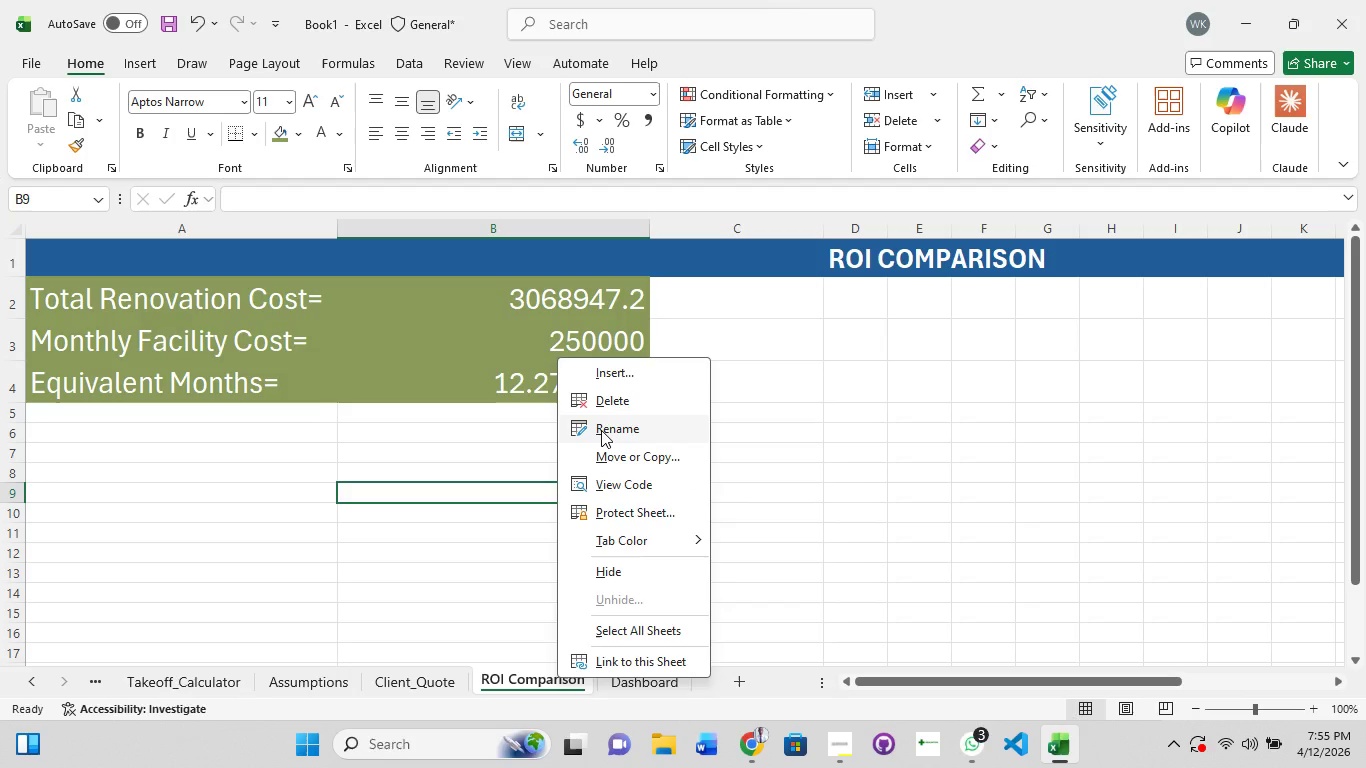 
left_click([601, 430])
 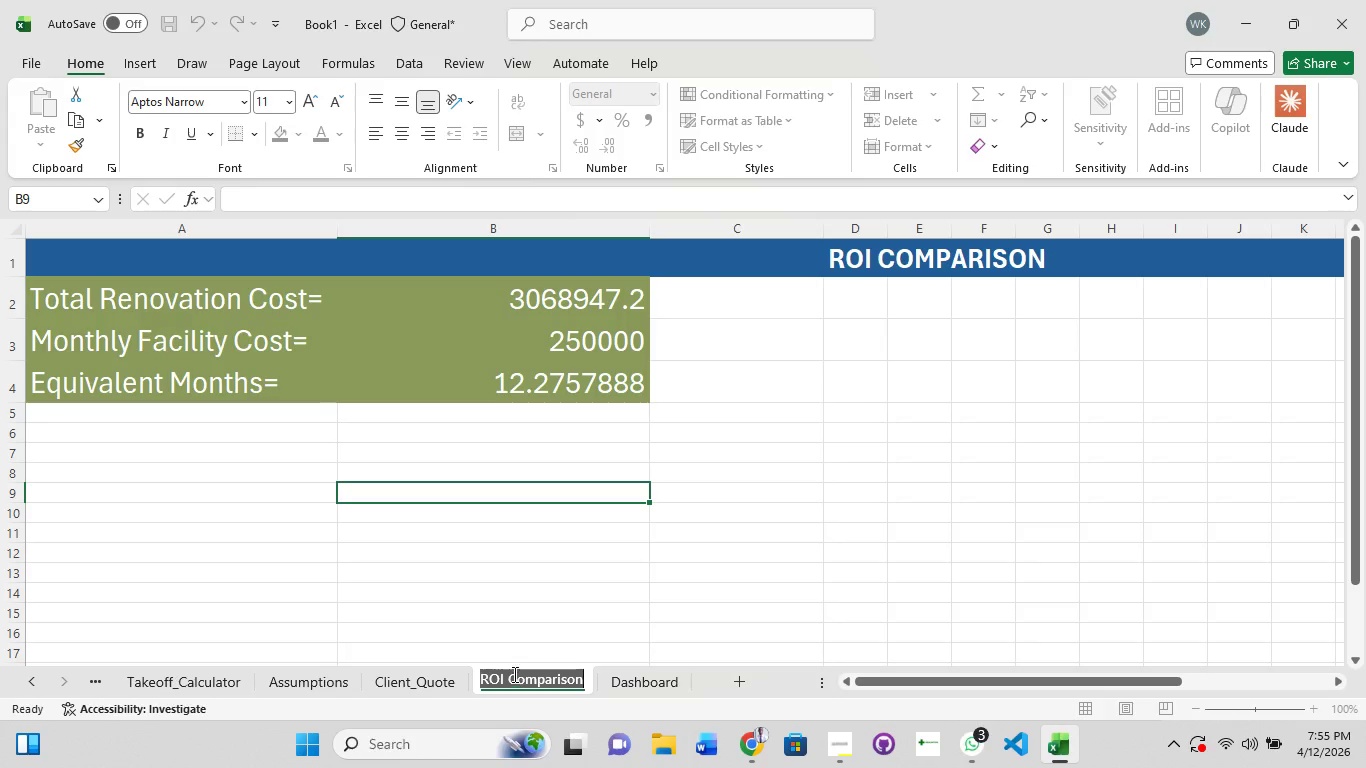 
left_click([512, 673])
 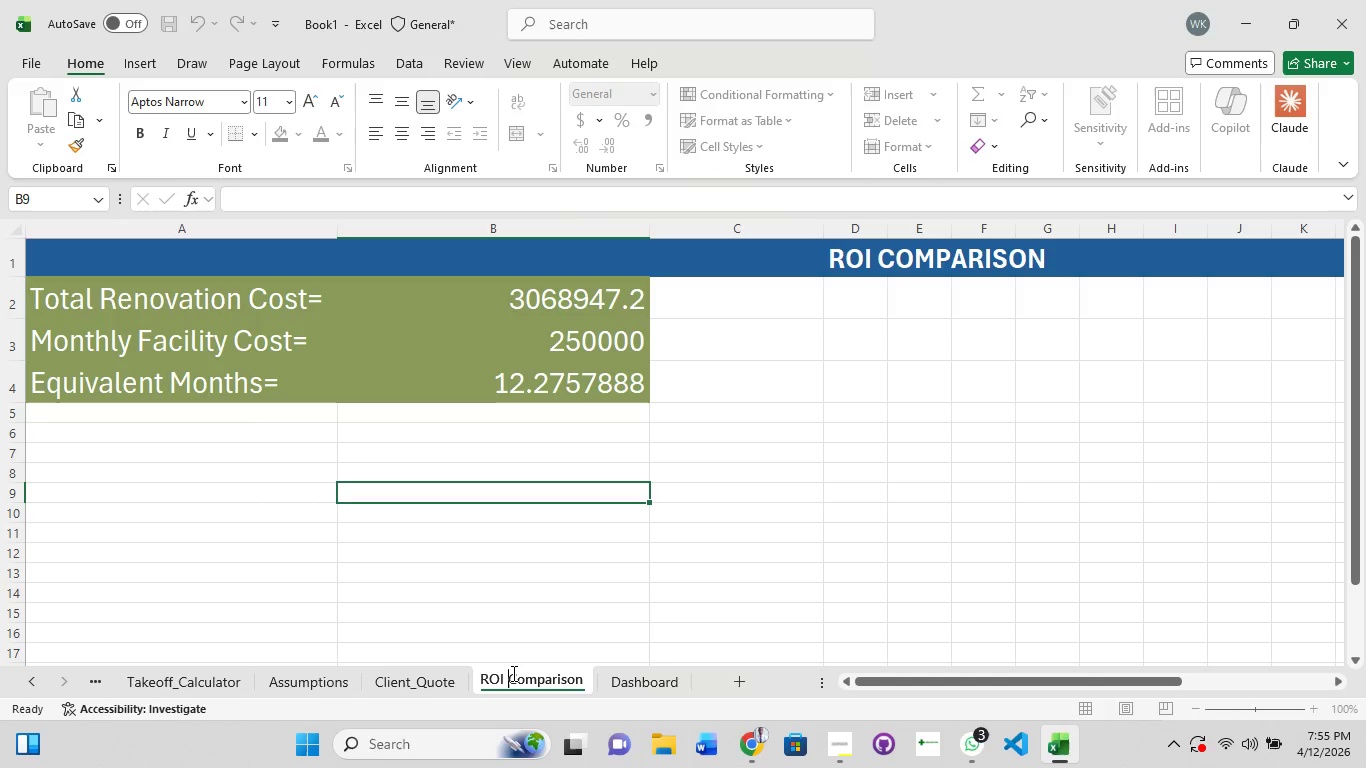 
key(Backspace)
 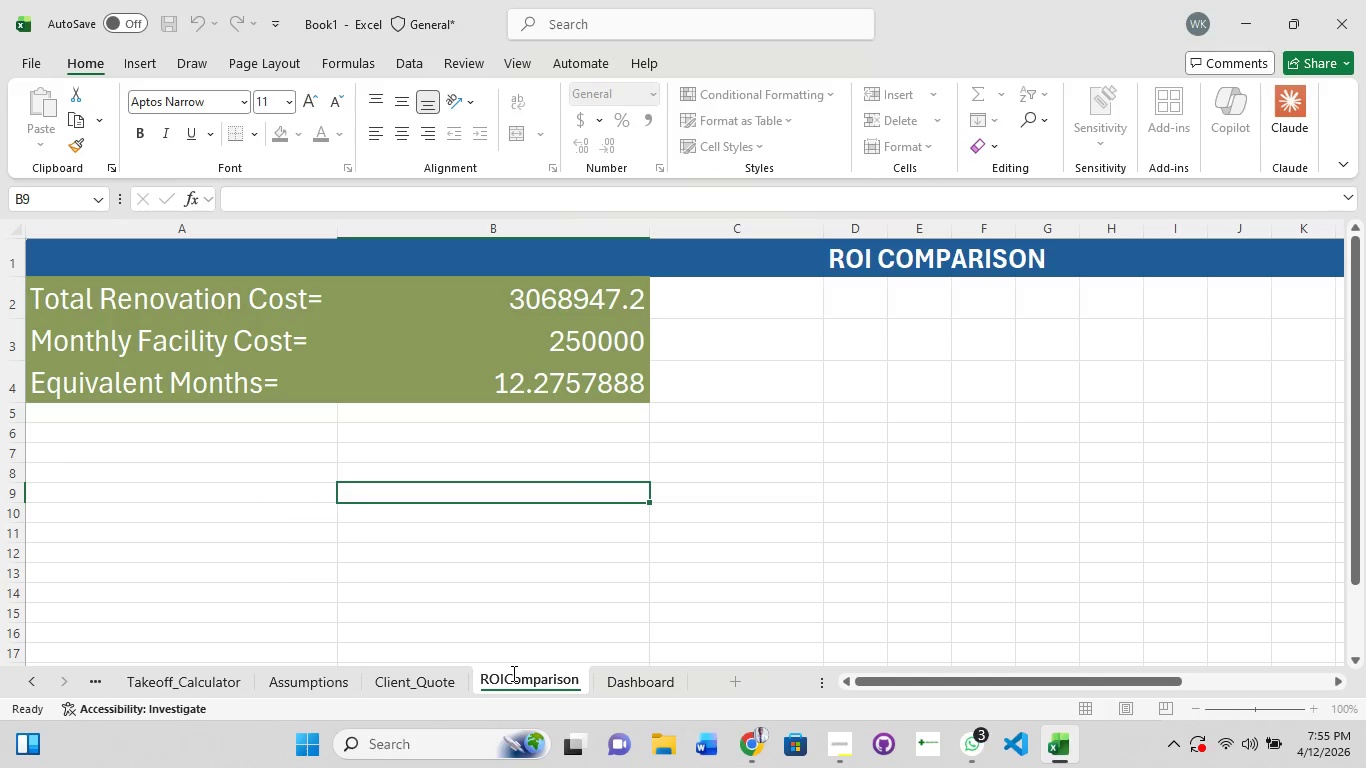 
key(Shift+Minus)
 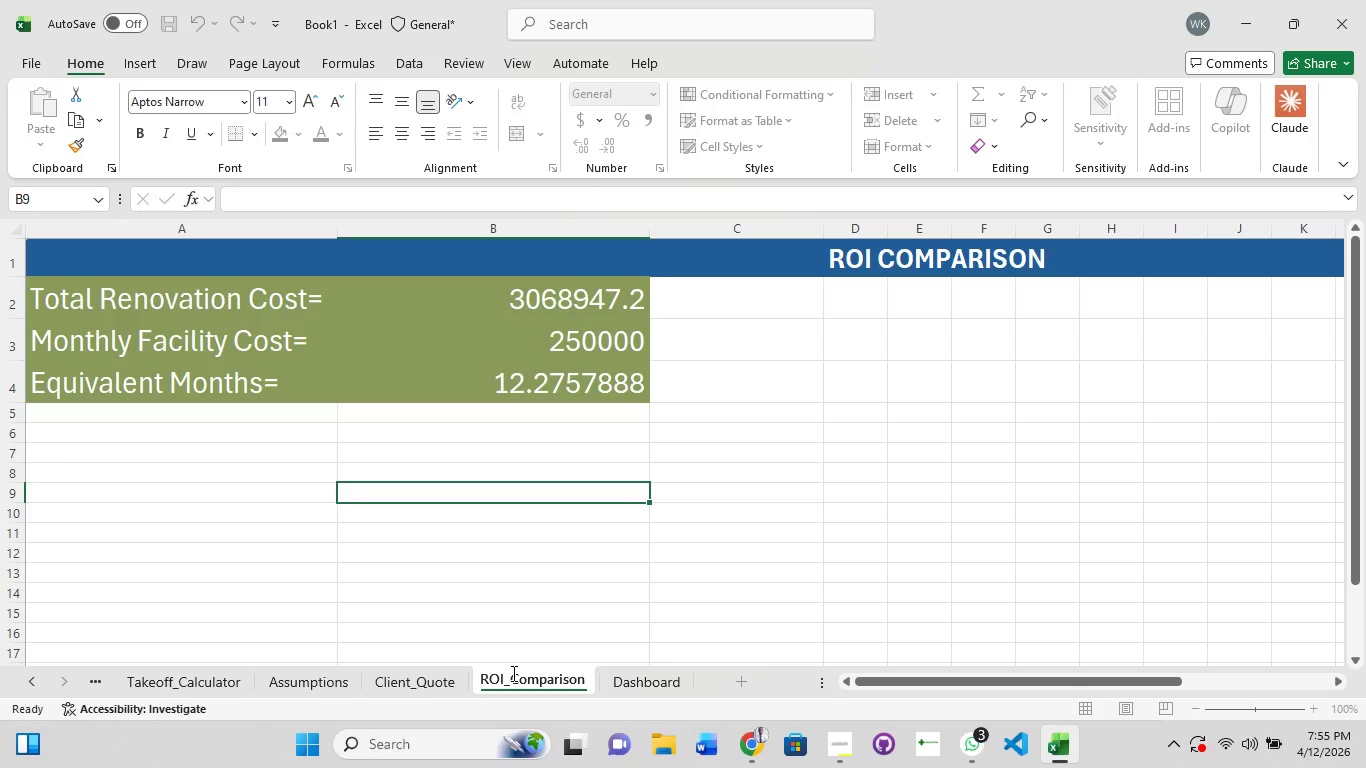 
key(Enter)
 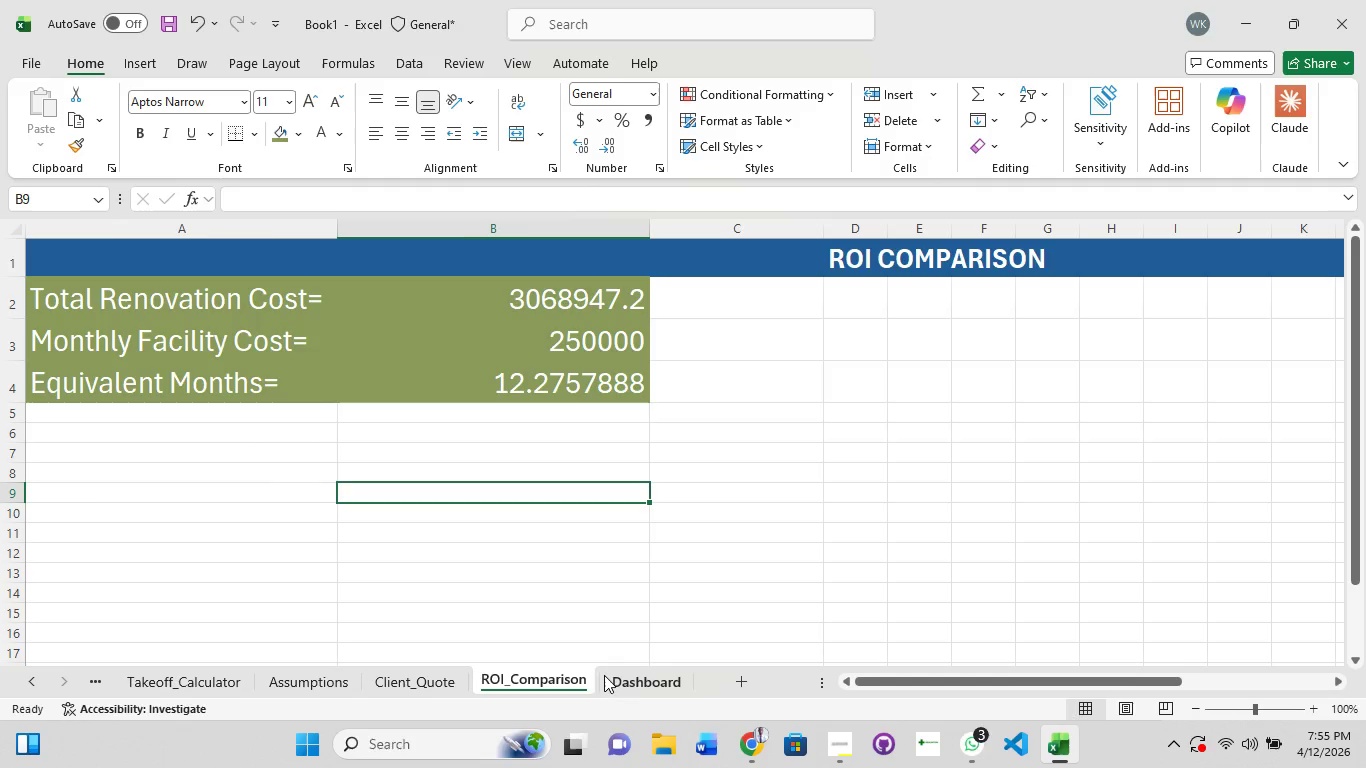 
left_click([643, 678])
 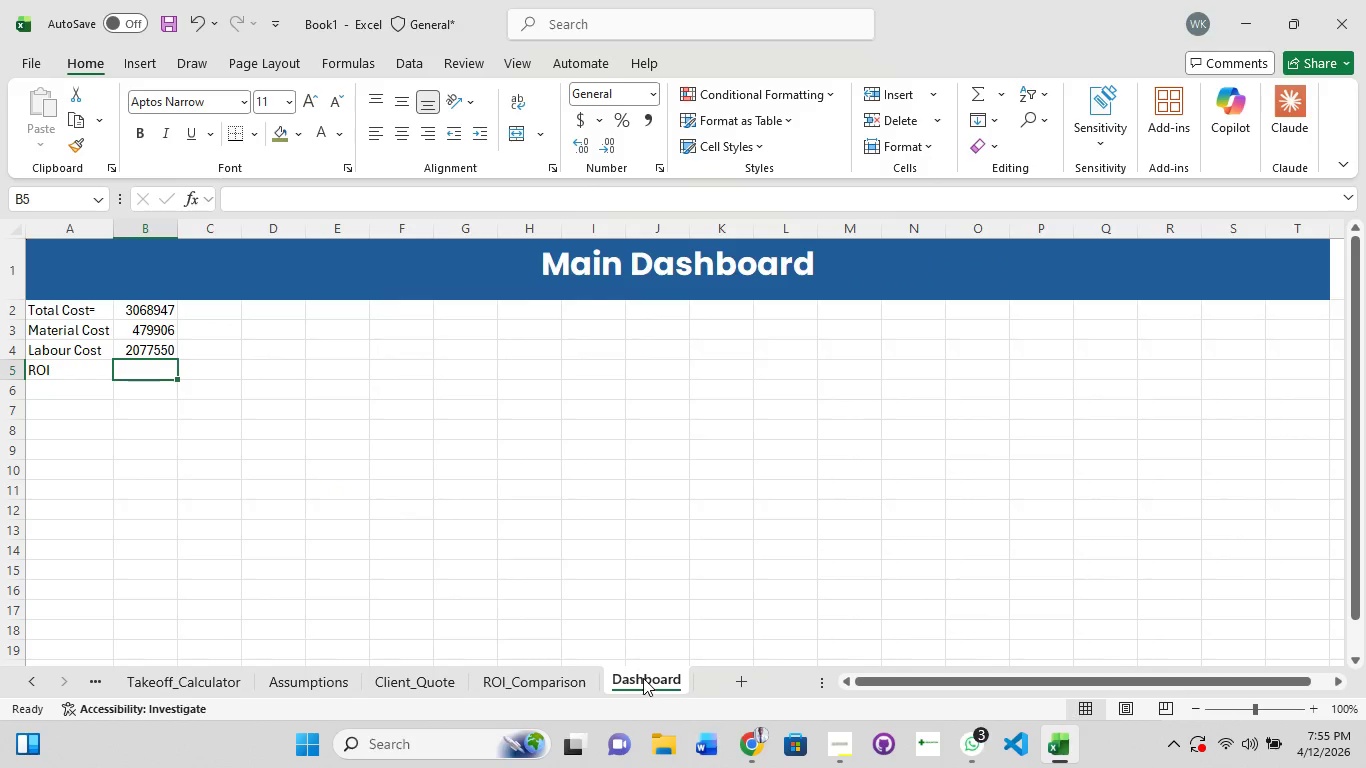 
left_click([643, 678])
 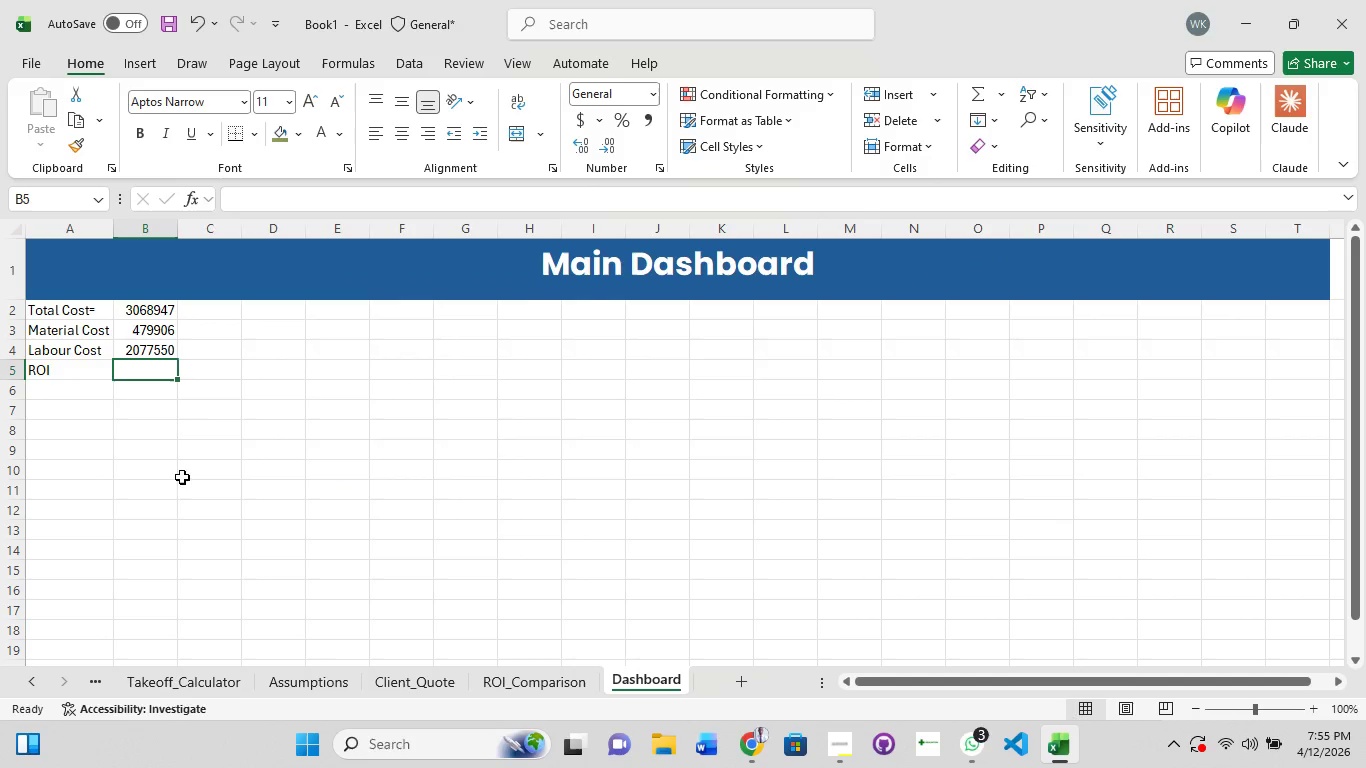 
left_click([135, 362])
 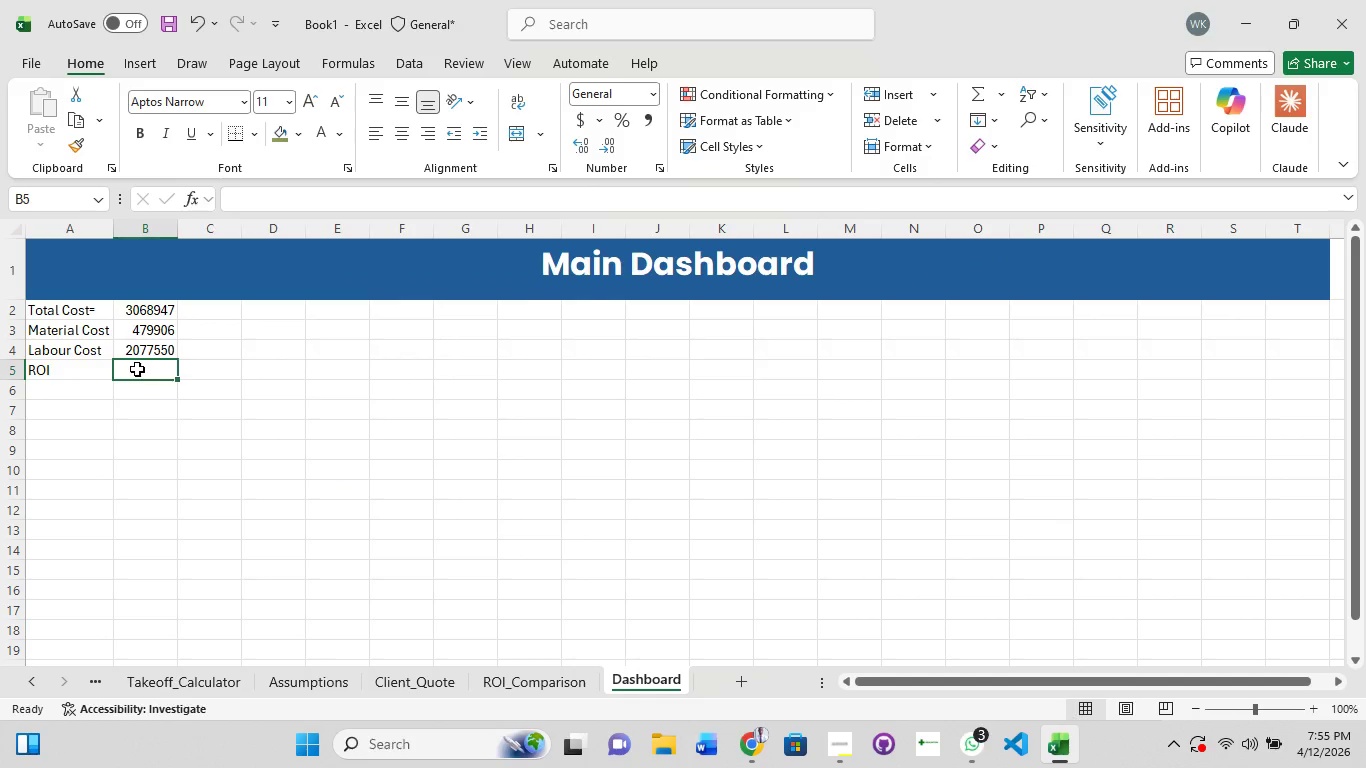 
double_click([137, 369])
 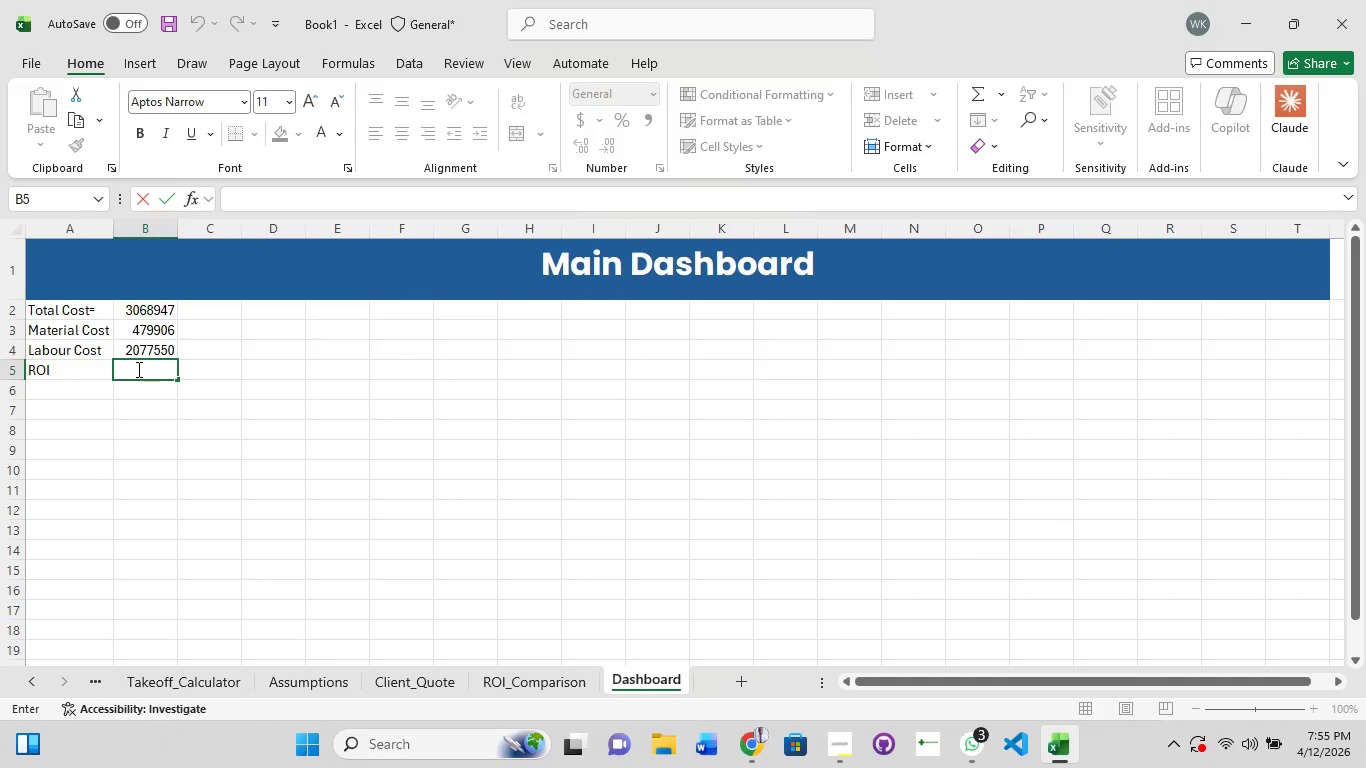 
type(='ROI_Comparison'!B4)
 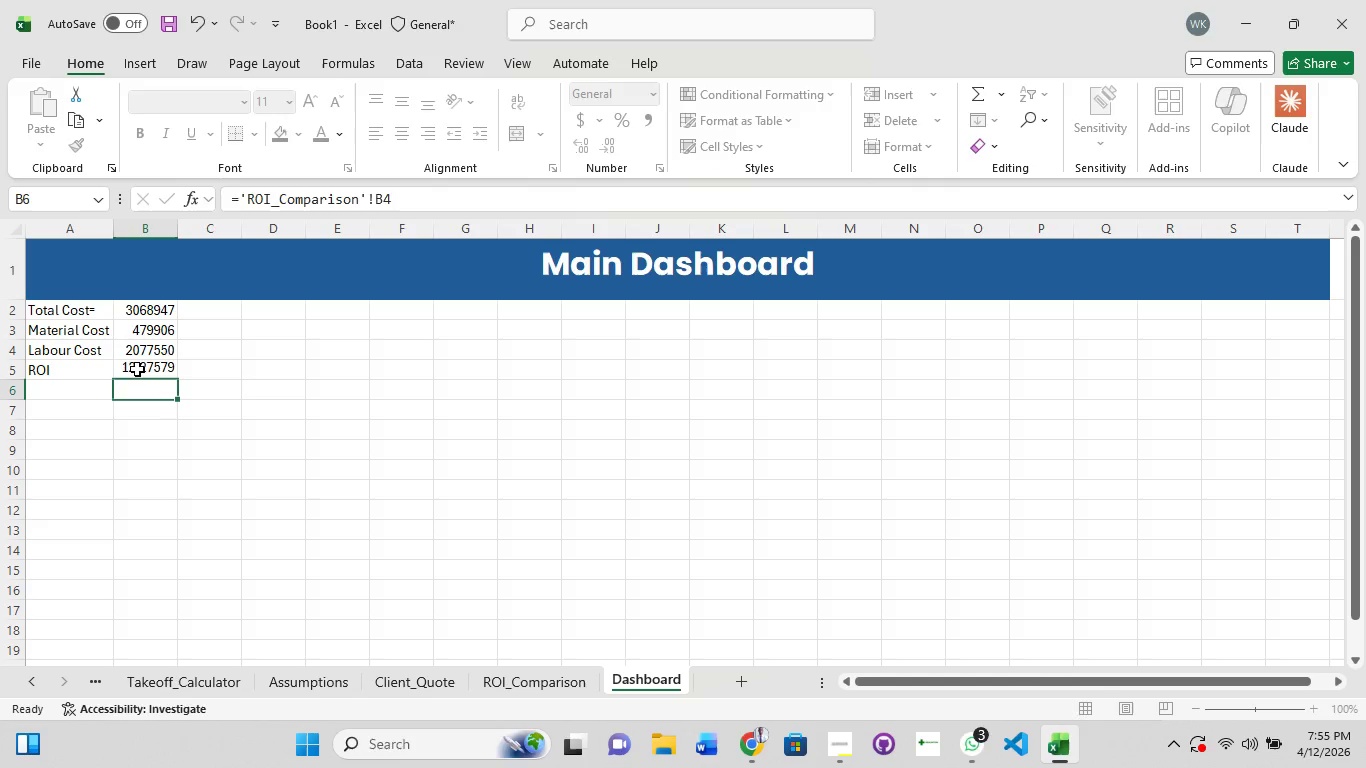 
 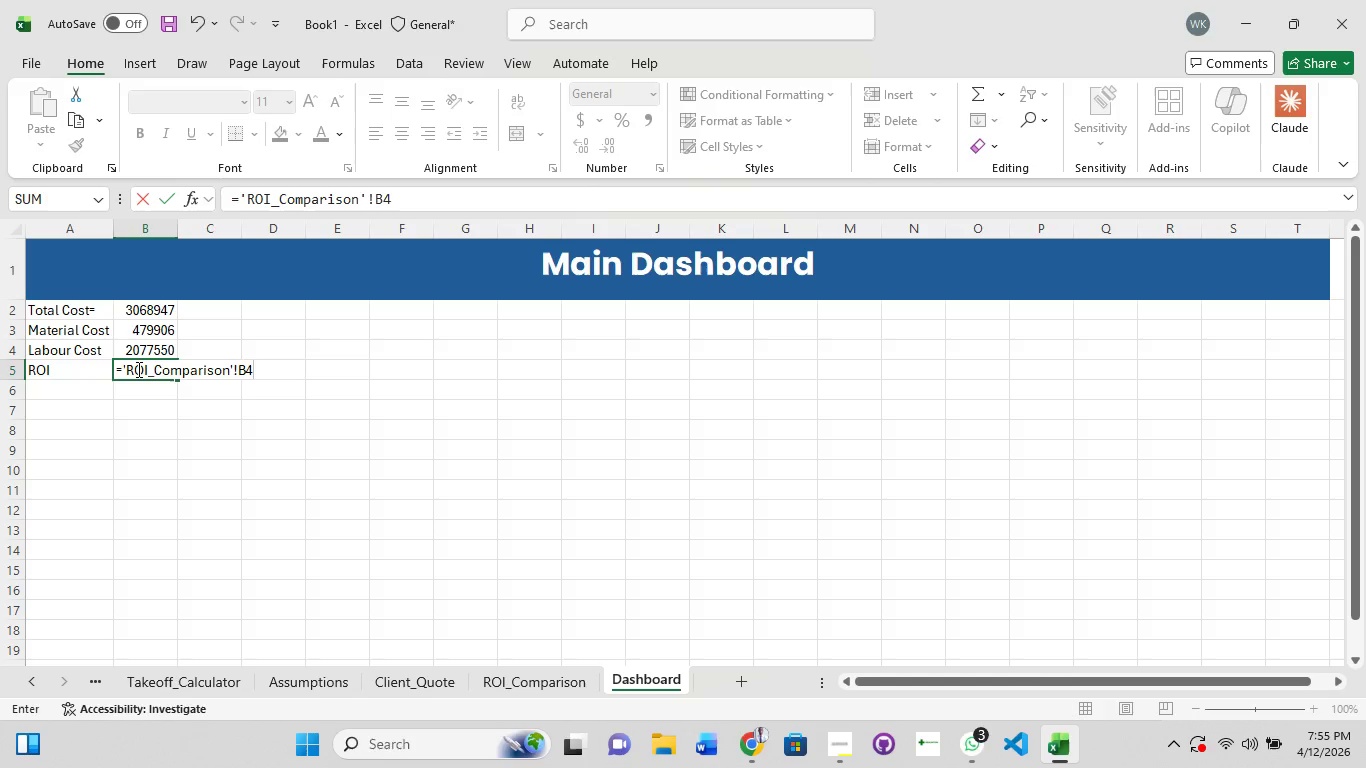 
key(Enter)
 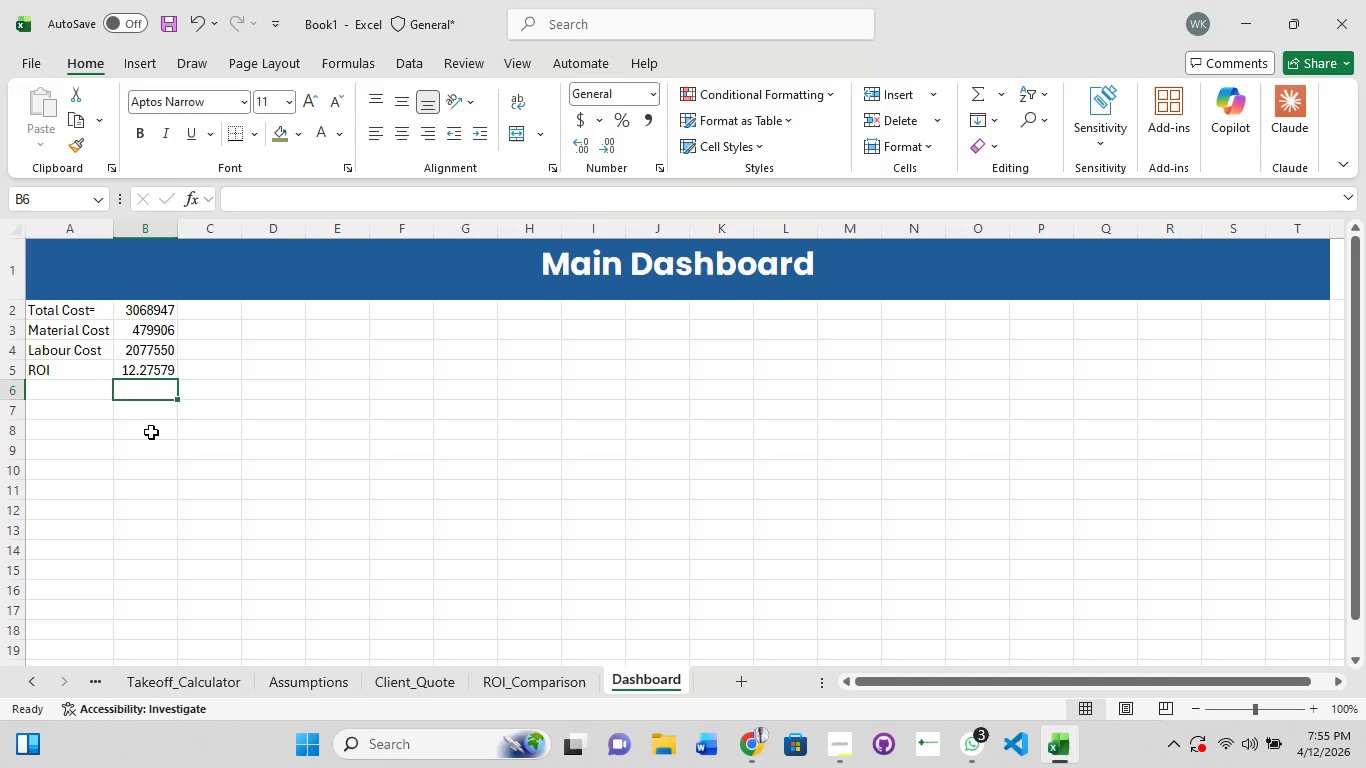 
wait(11.62)
 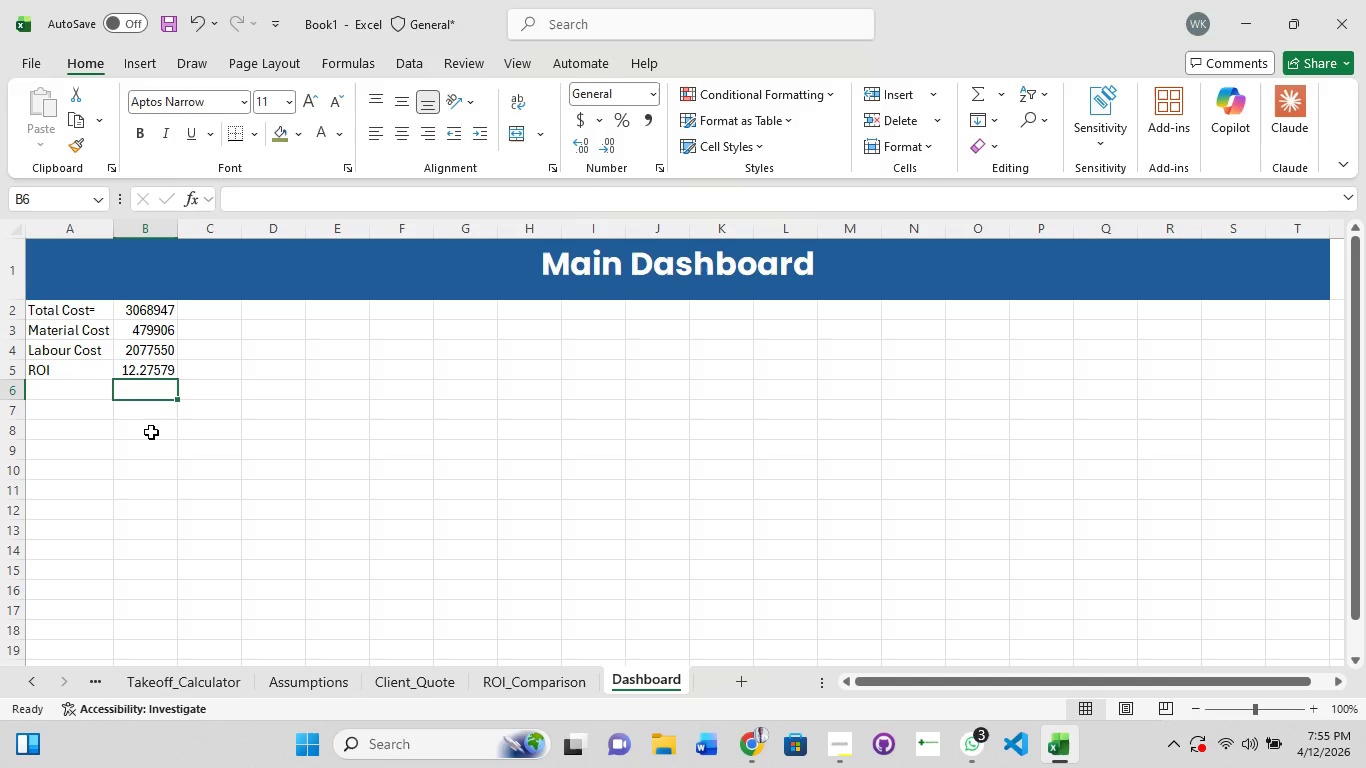 
left_click([410, 71])
 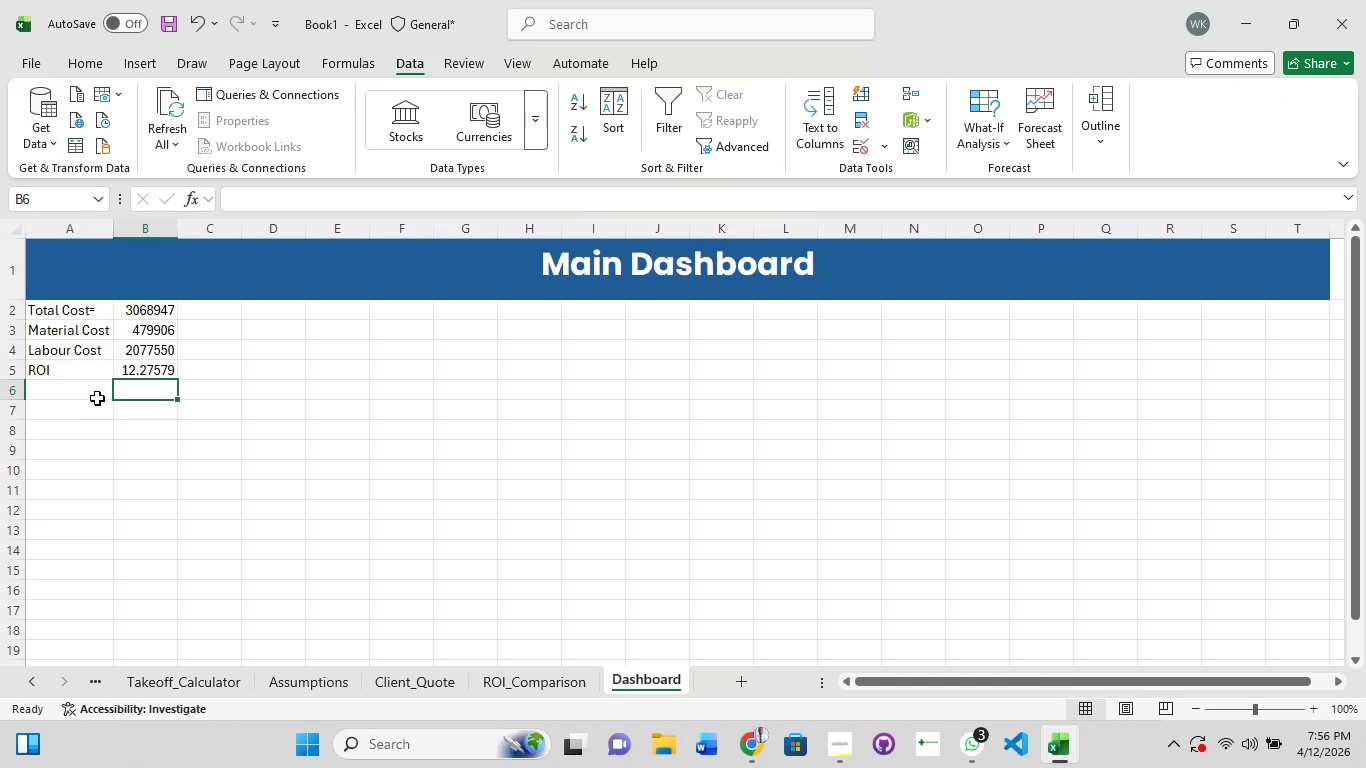 
wait(14.53)
 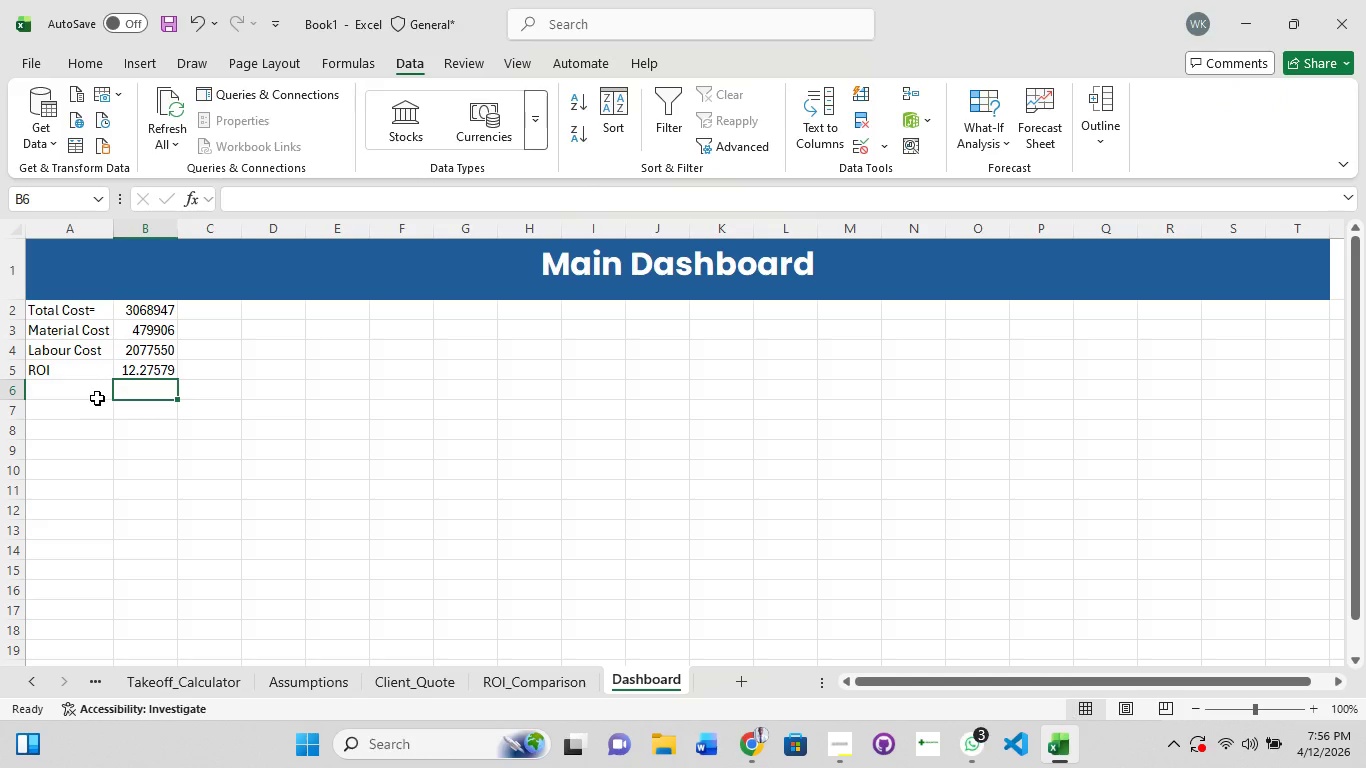 
left_click([579, 20])
 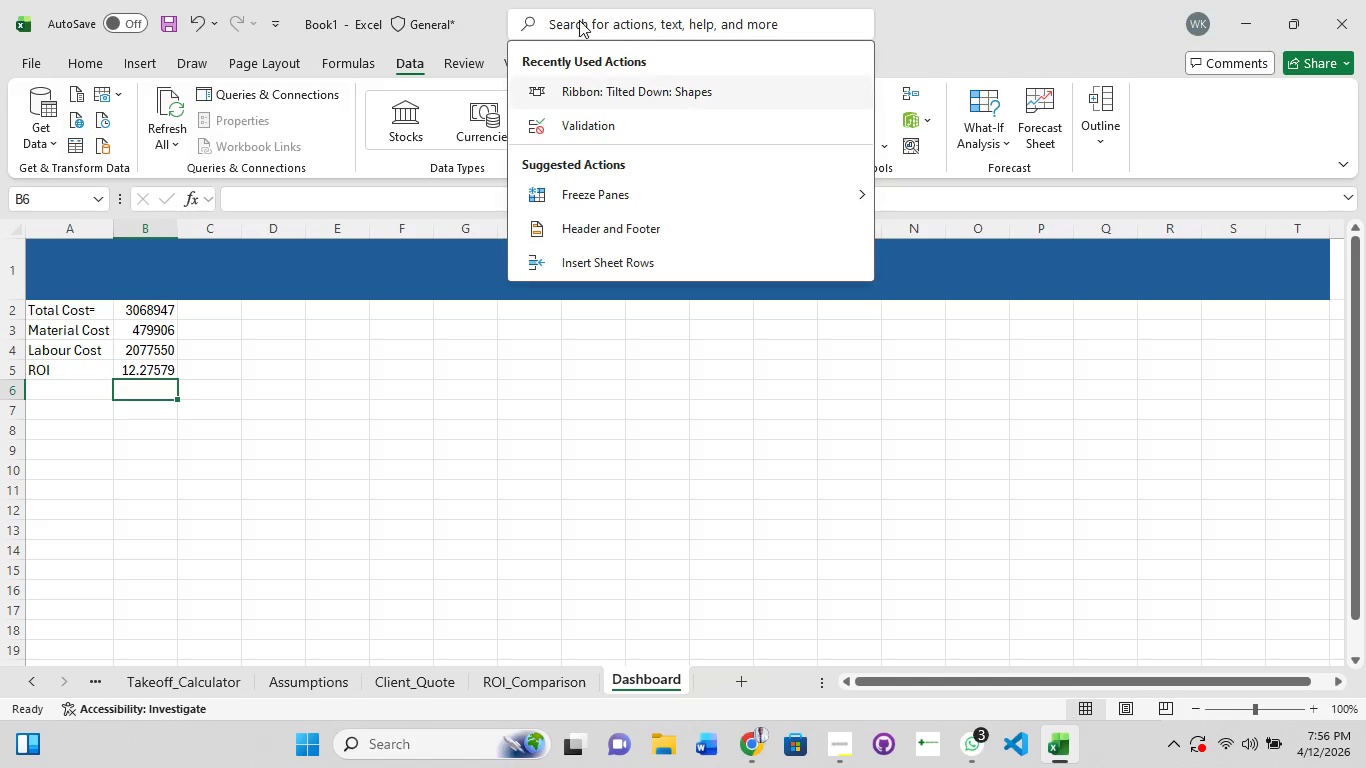 
type(donut)
 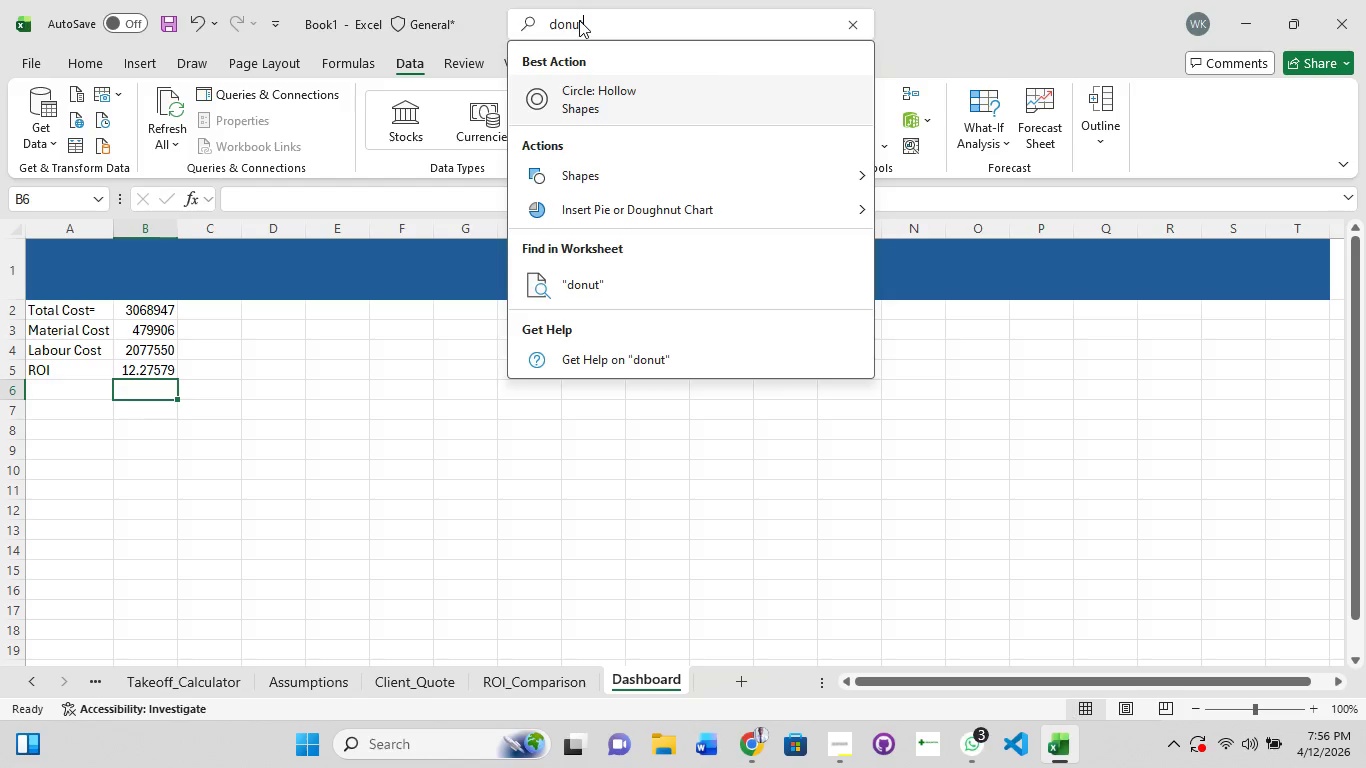 
left_click([682, 205])
 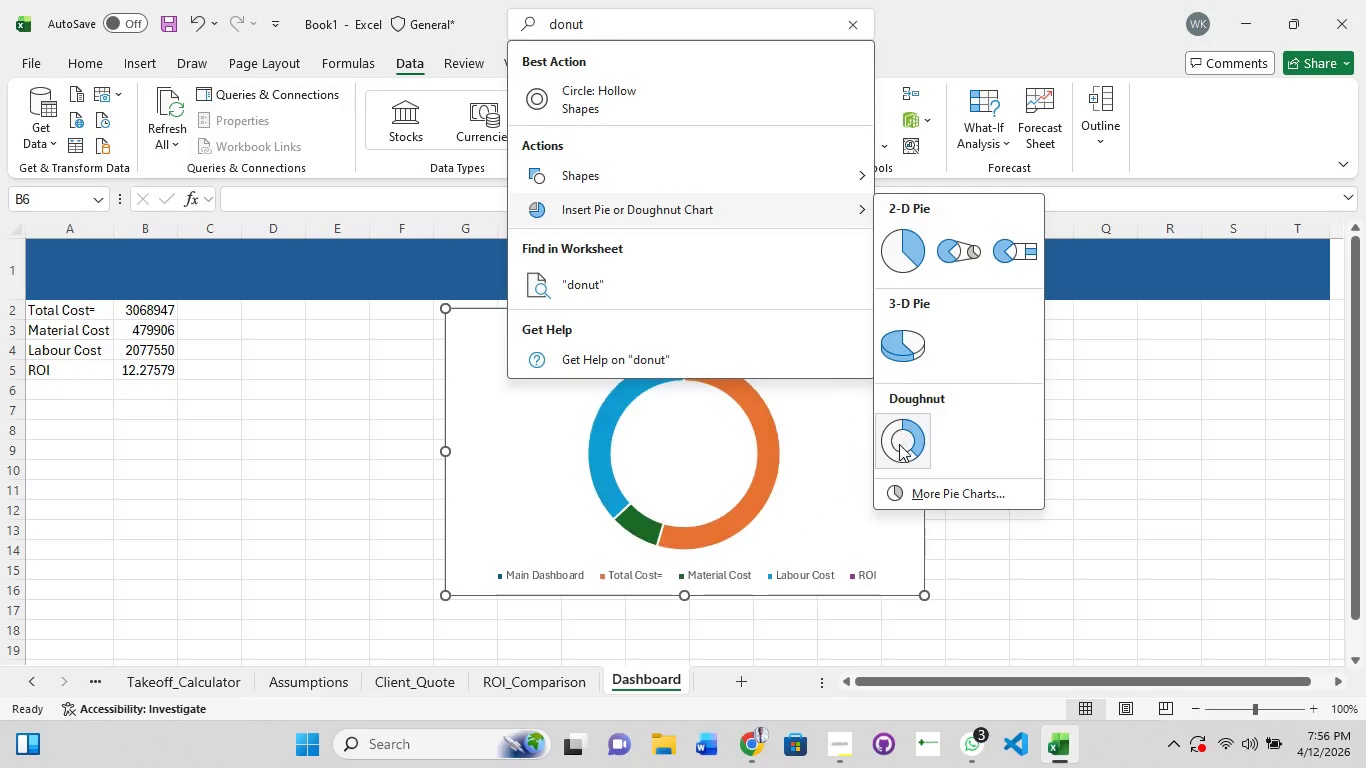 
left_click([899, 444])
 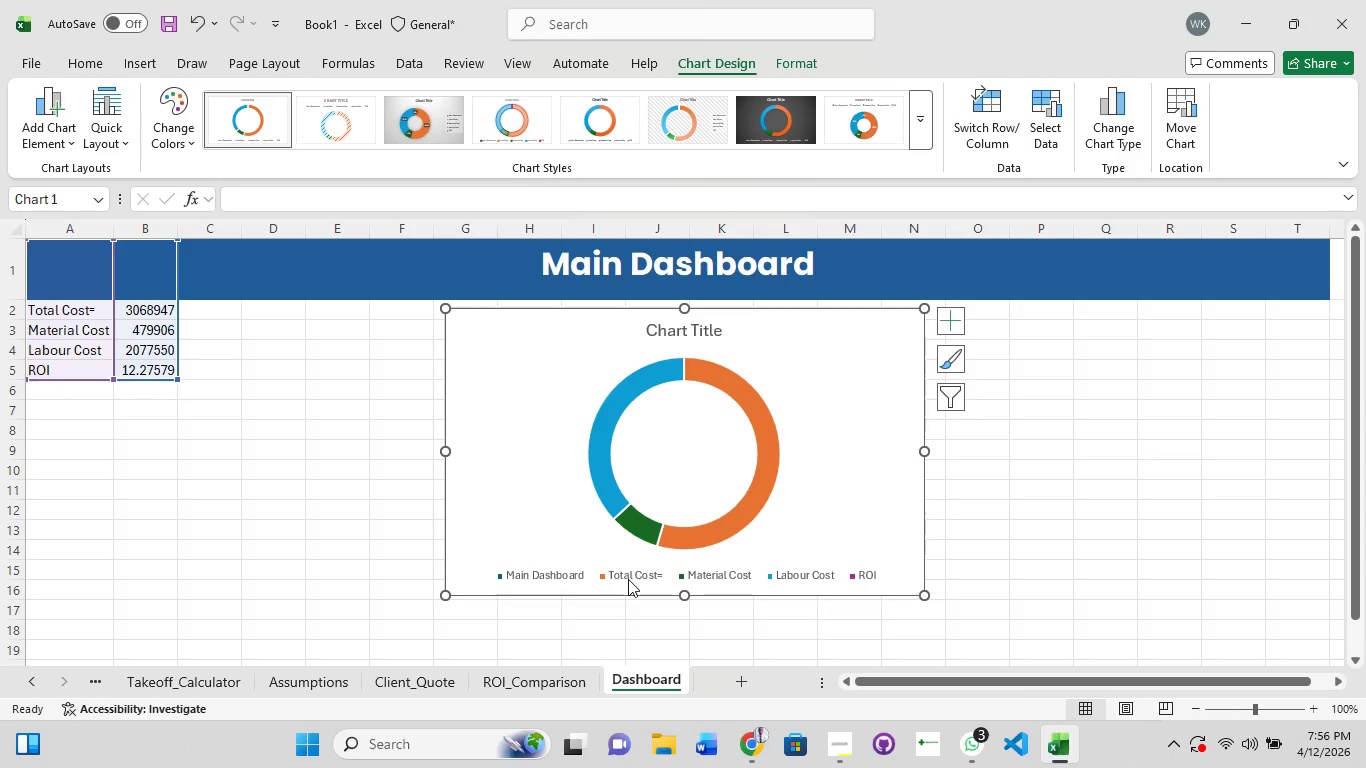 
left_click([733, 583])
 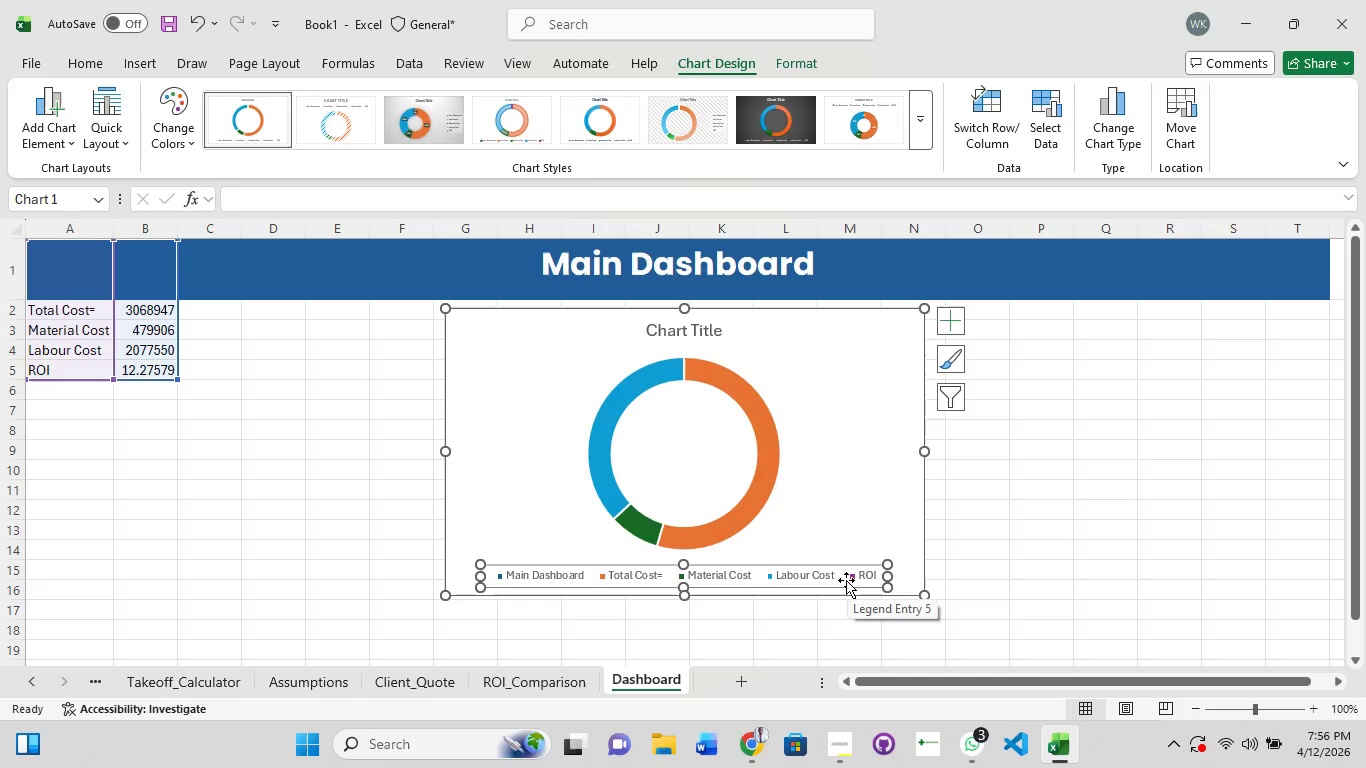 
wait(11.47)
 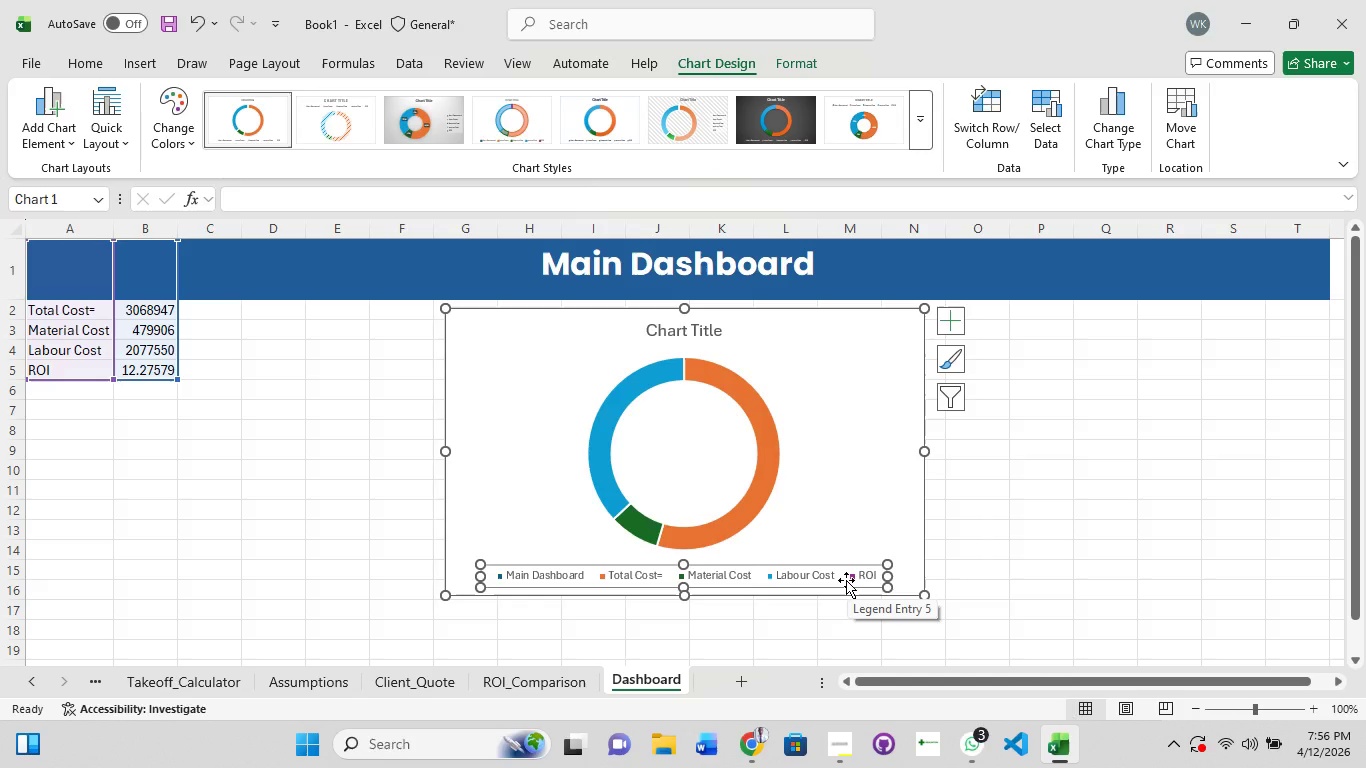 
left_click([713, 578])
 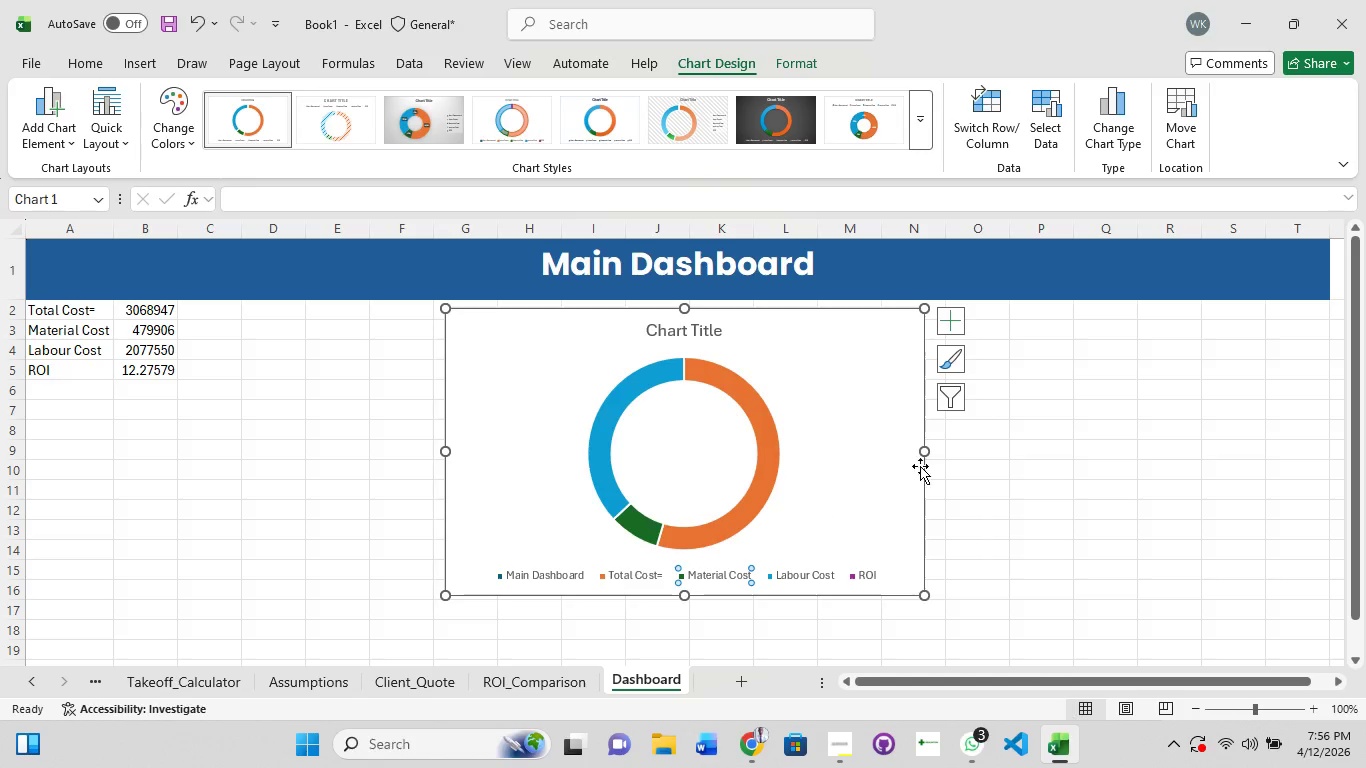 
wait(7.69)
 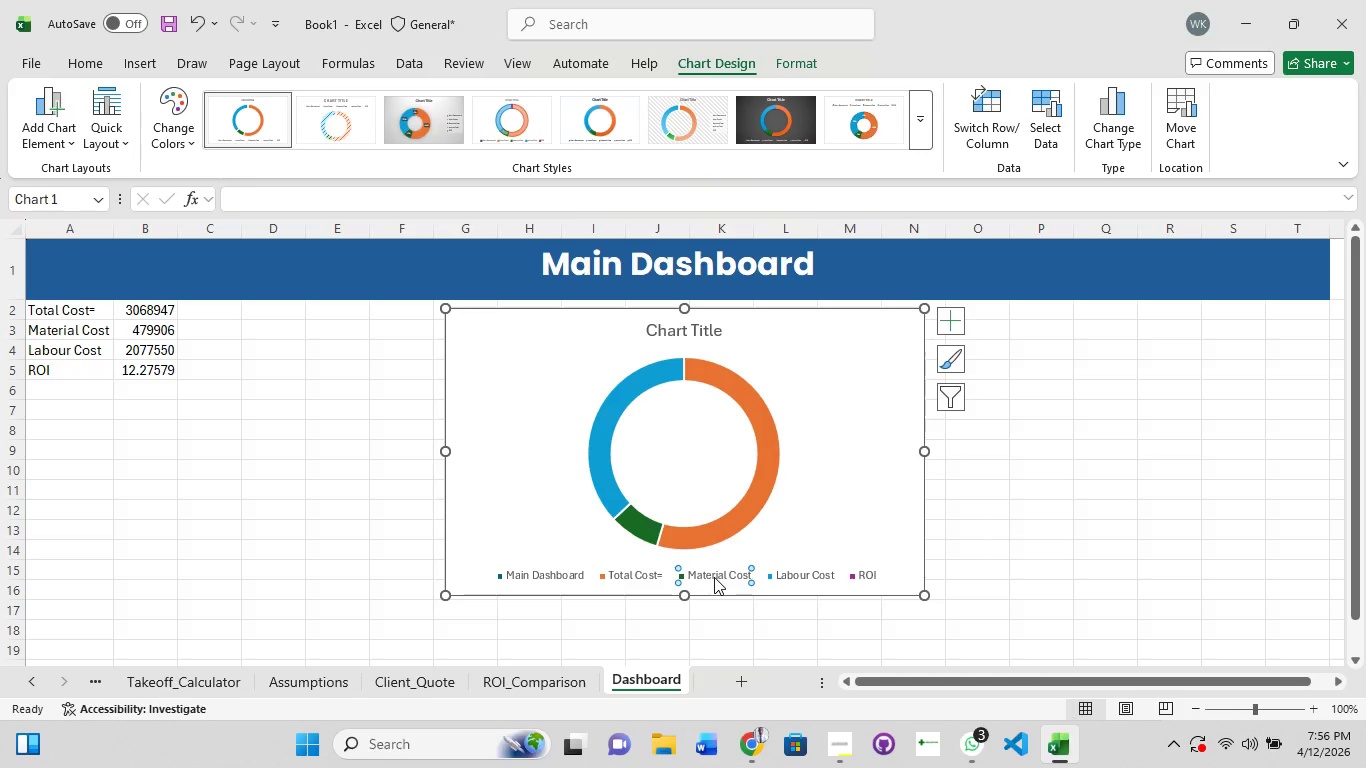 
left_click([418, 132])
 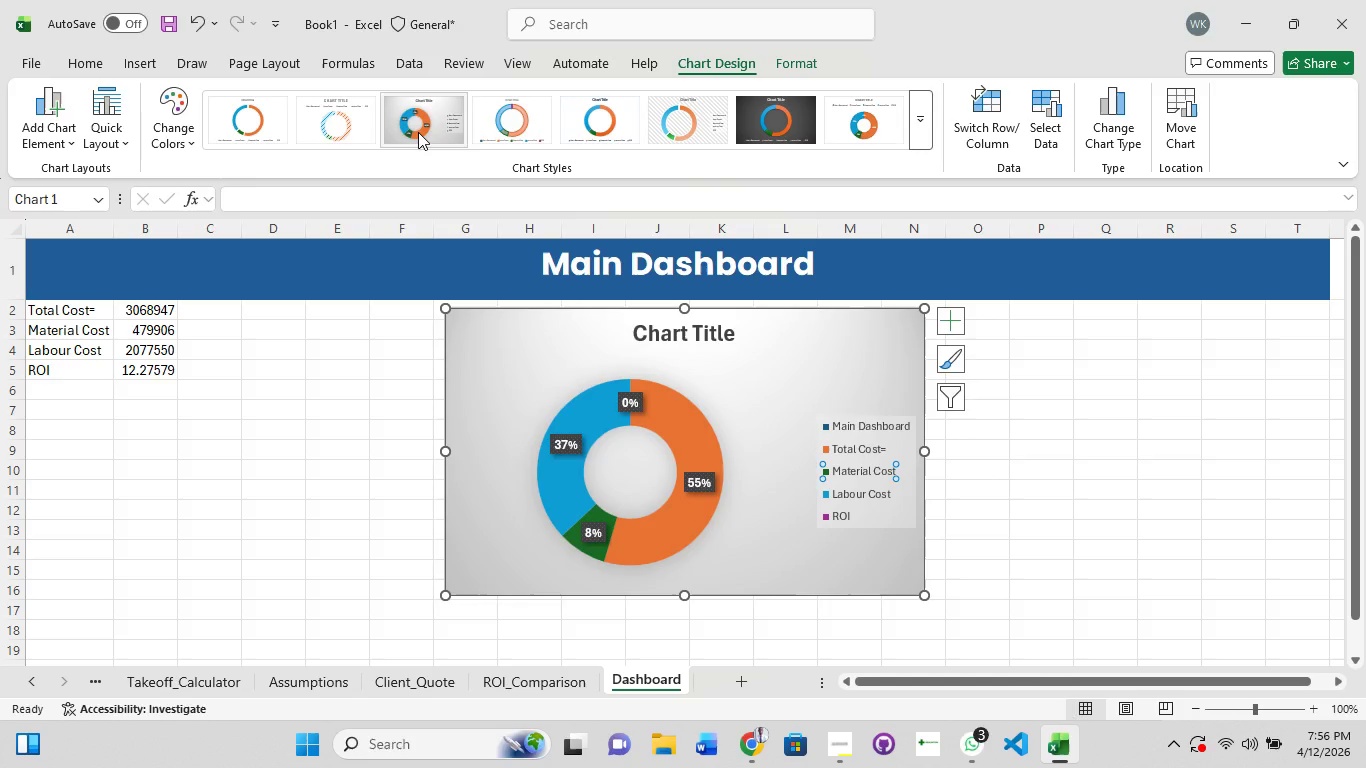 
wait(8.73)
 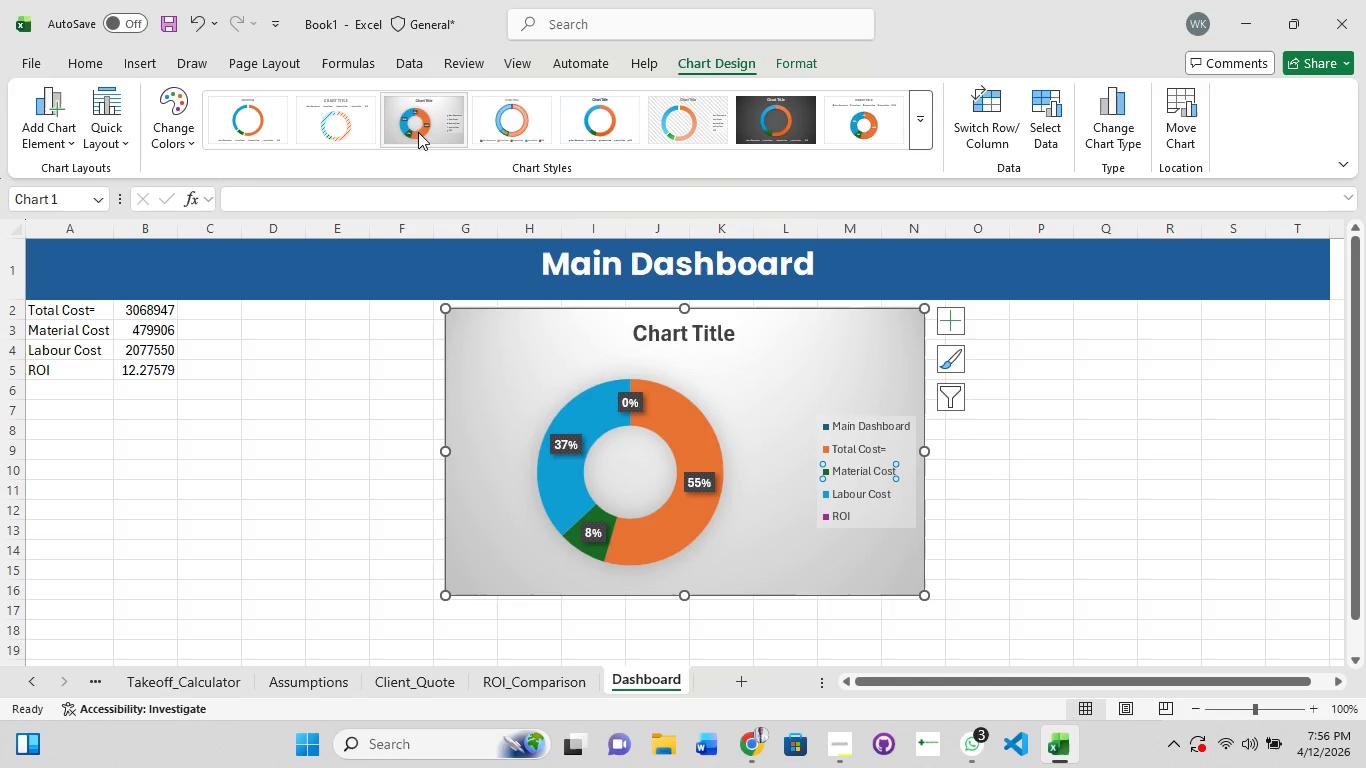 
left_click([612, 134])
 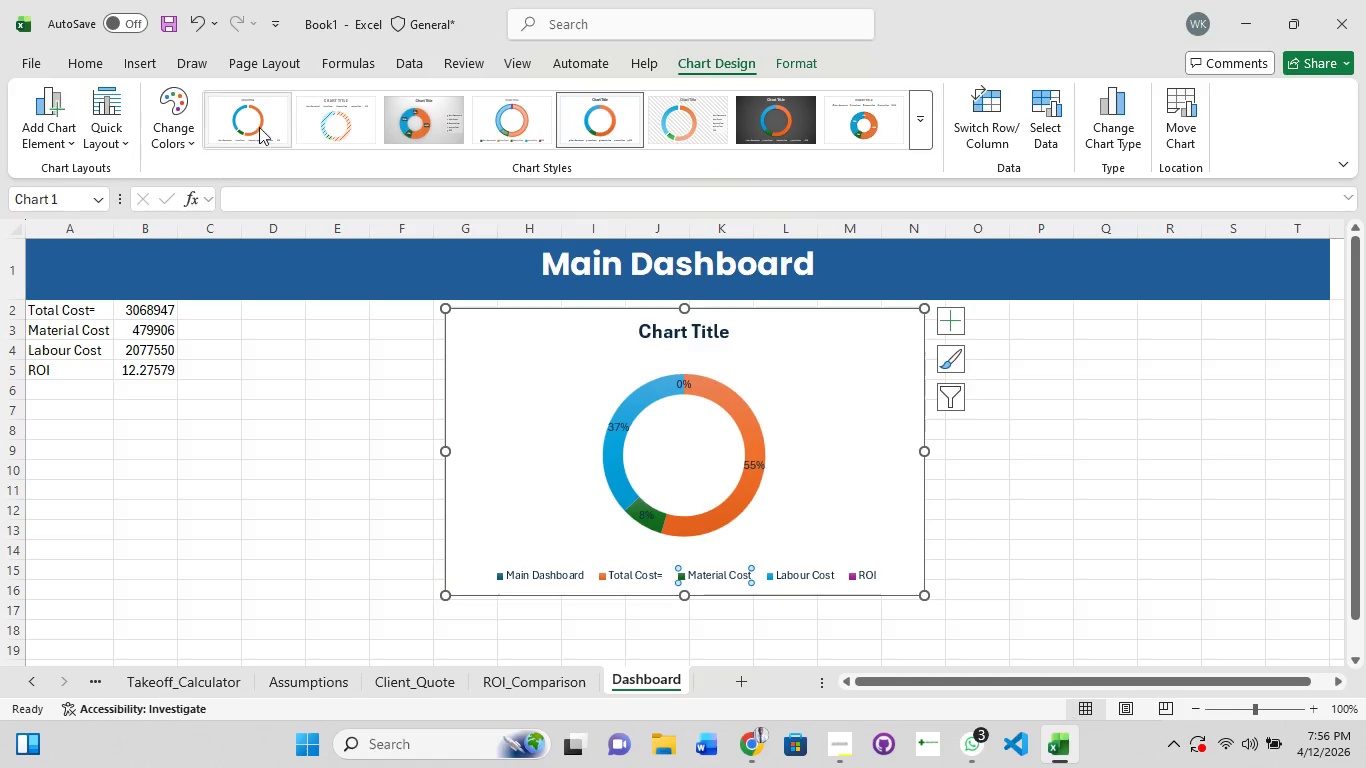 
left_click([257, 125])
 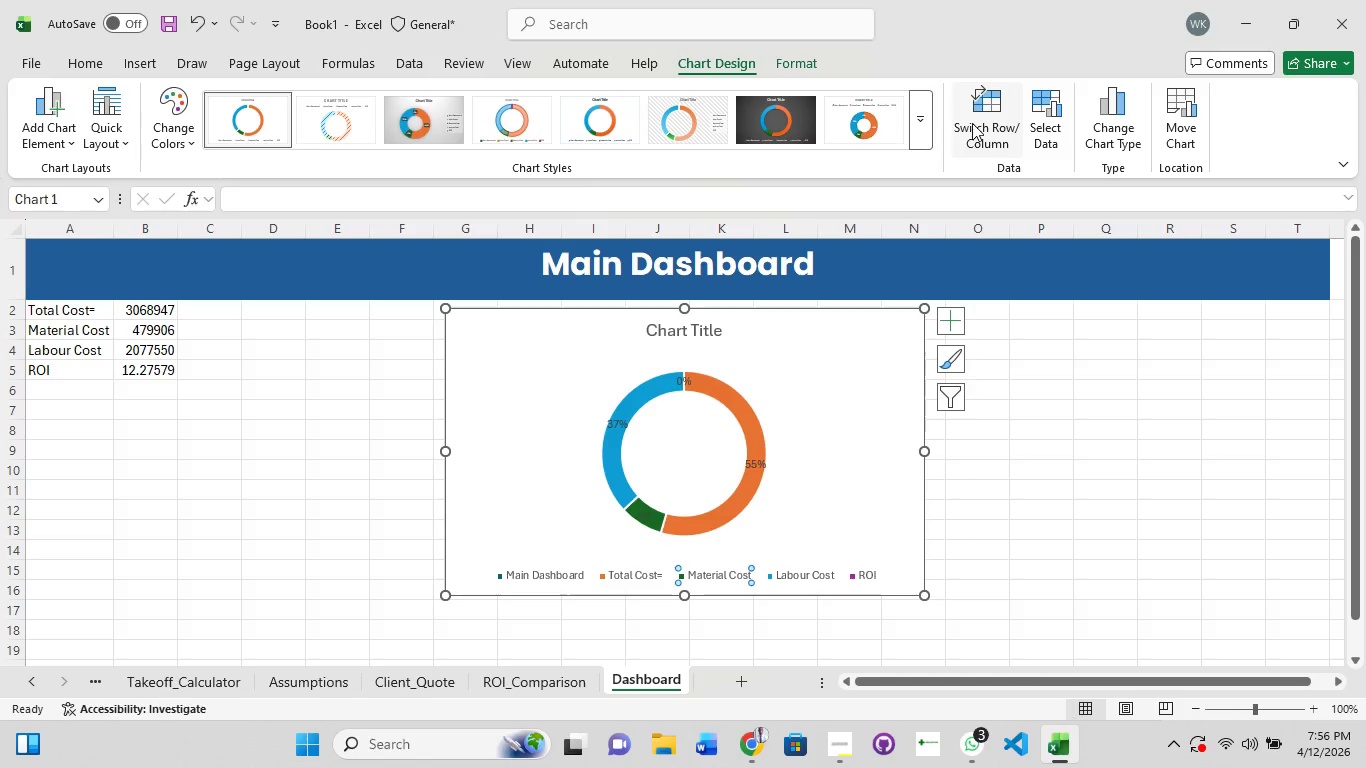 
left_click([914, 127])
 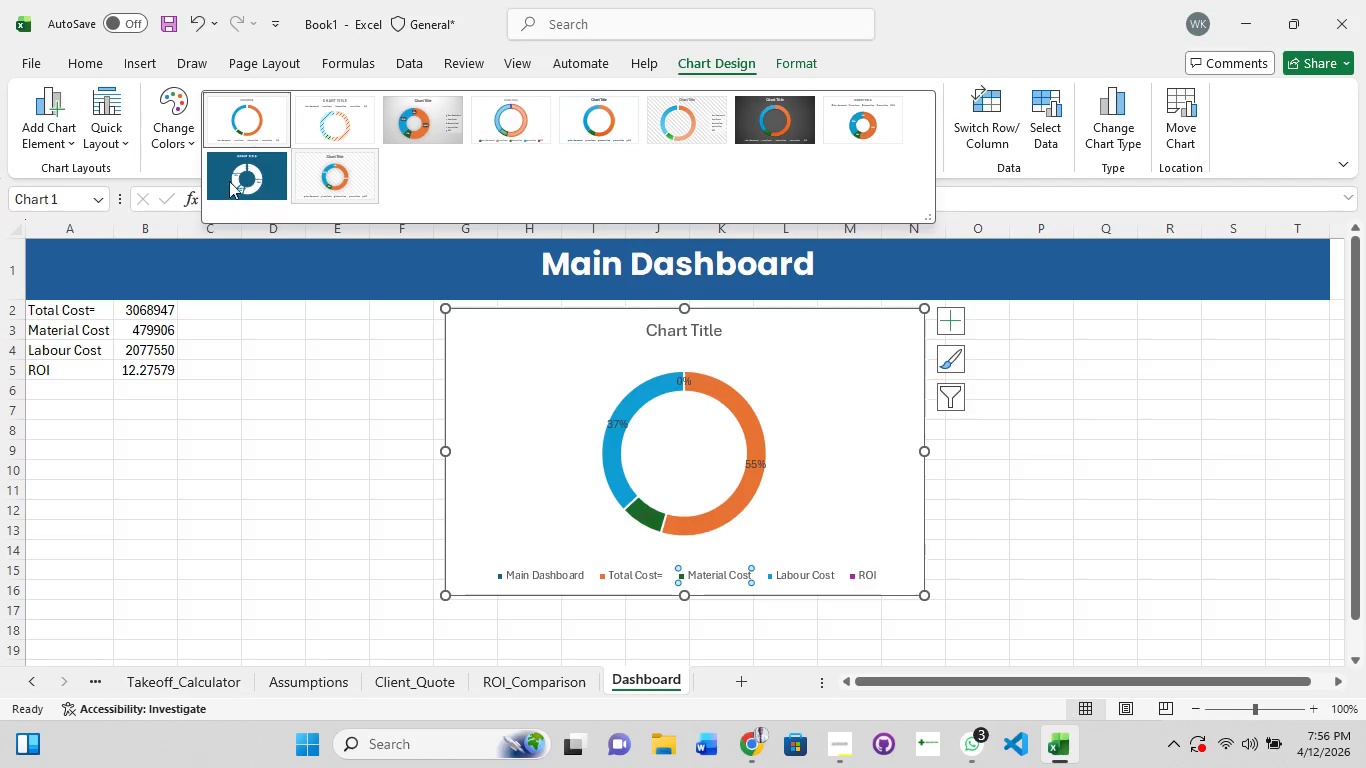 
left_click([223, 181])
 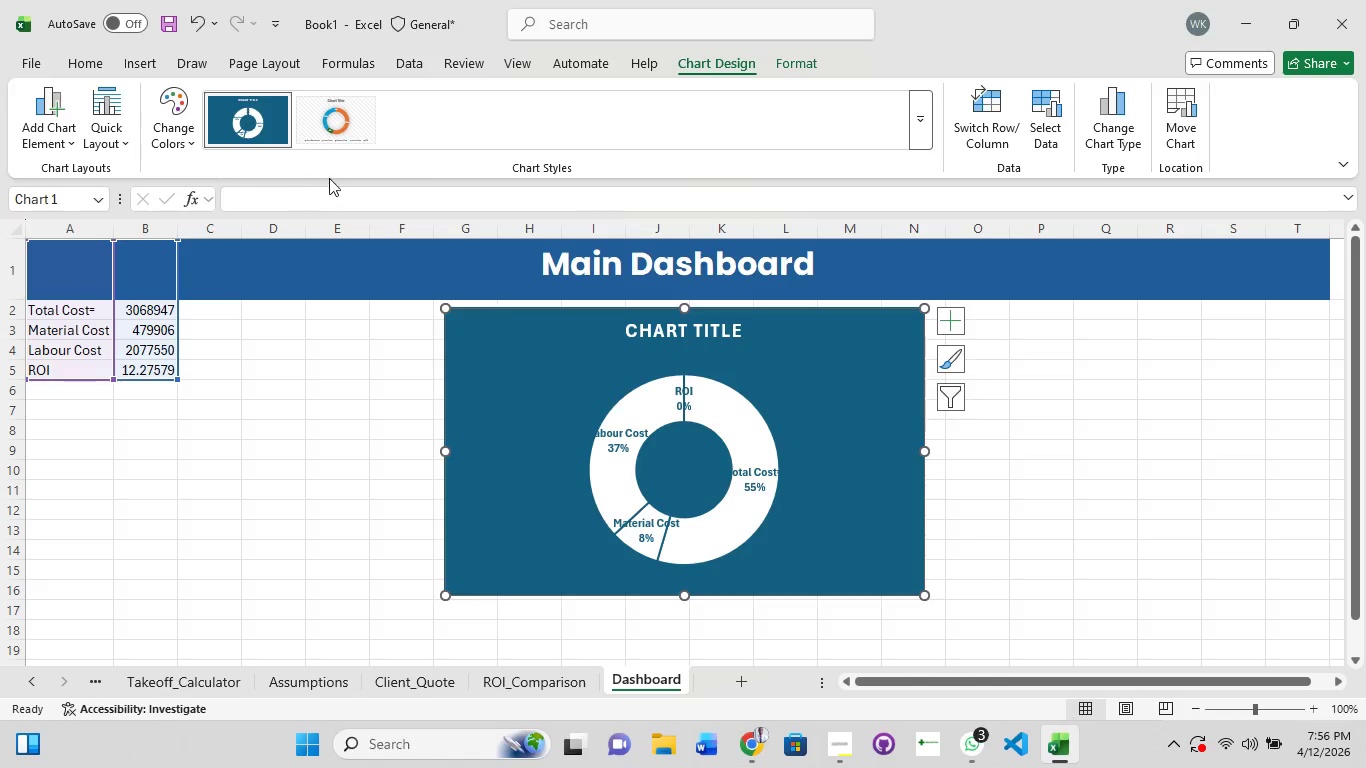 
left_click([351, 117])
 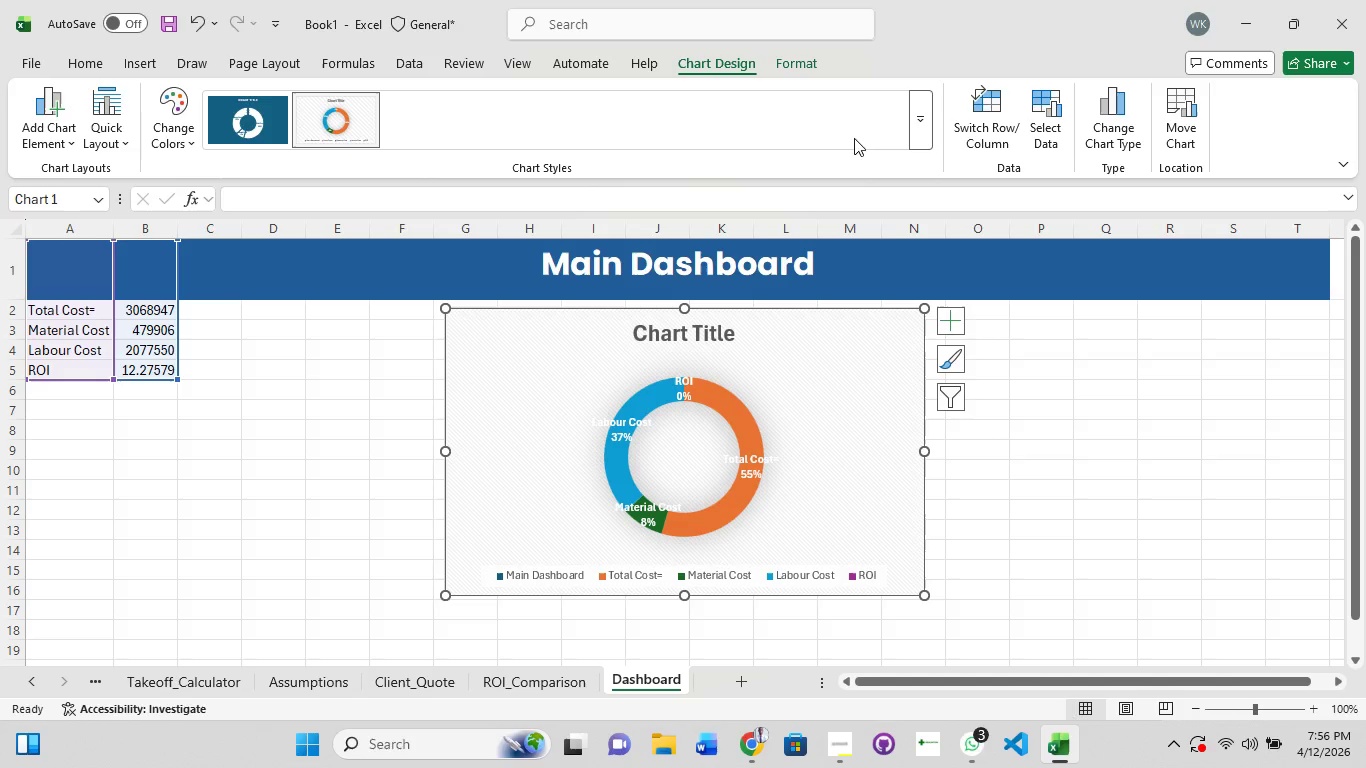 
left_click([927, 120])
 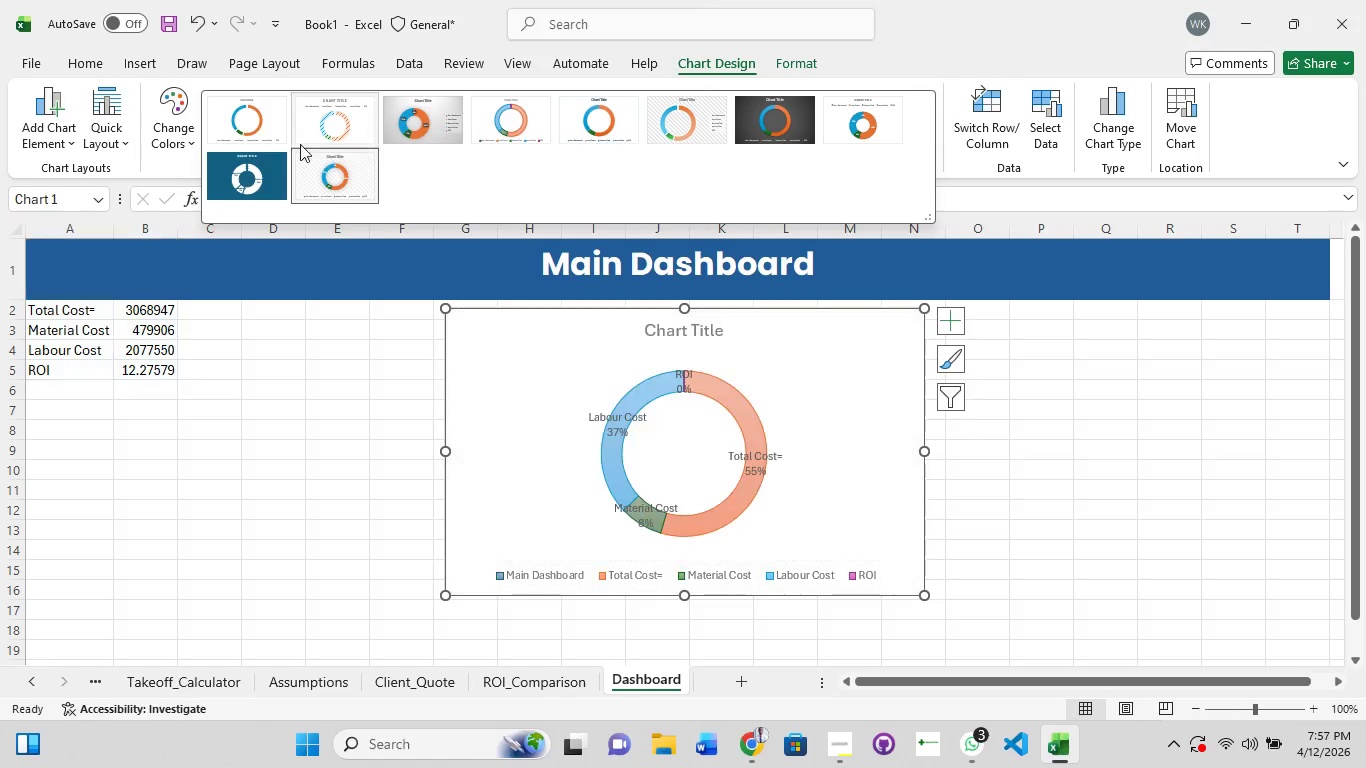 
left_click([264, 128])
 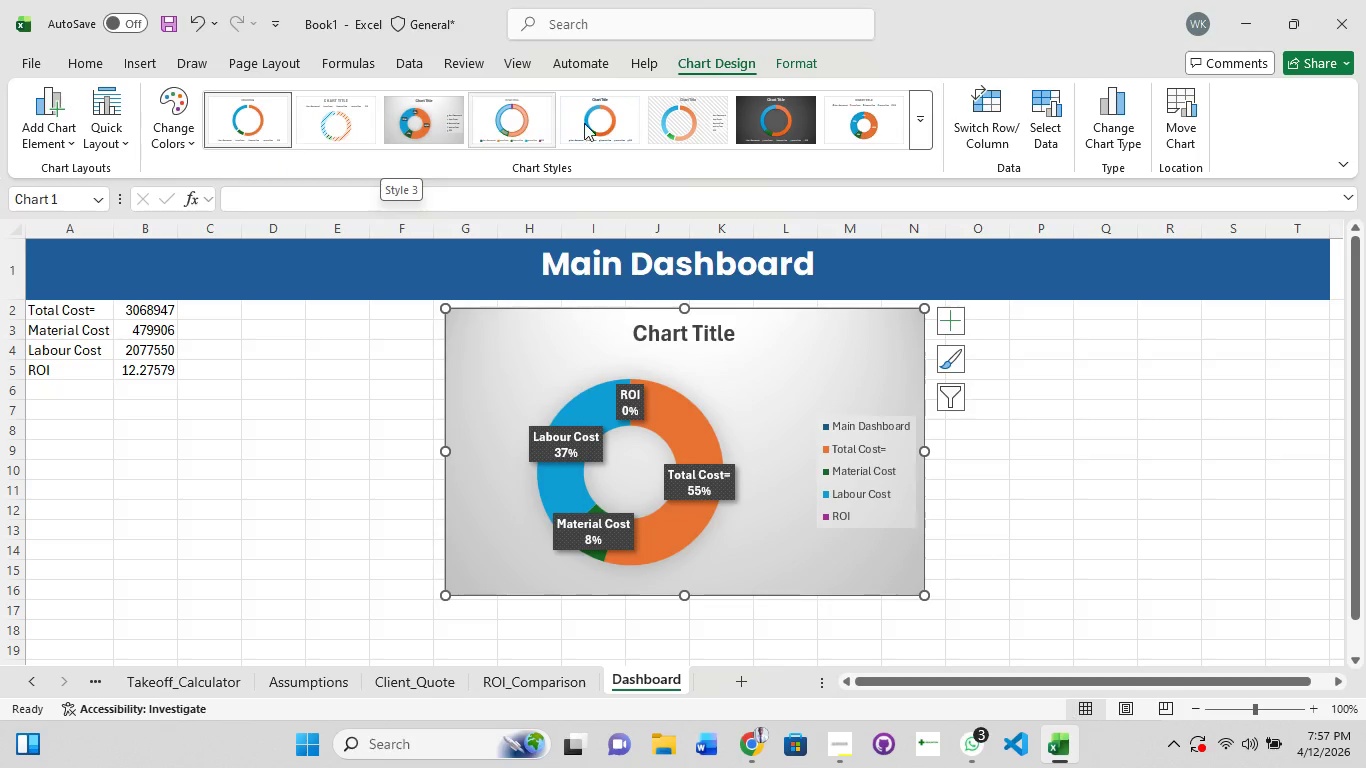 
wait(7.02)
 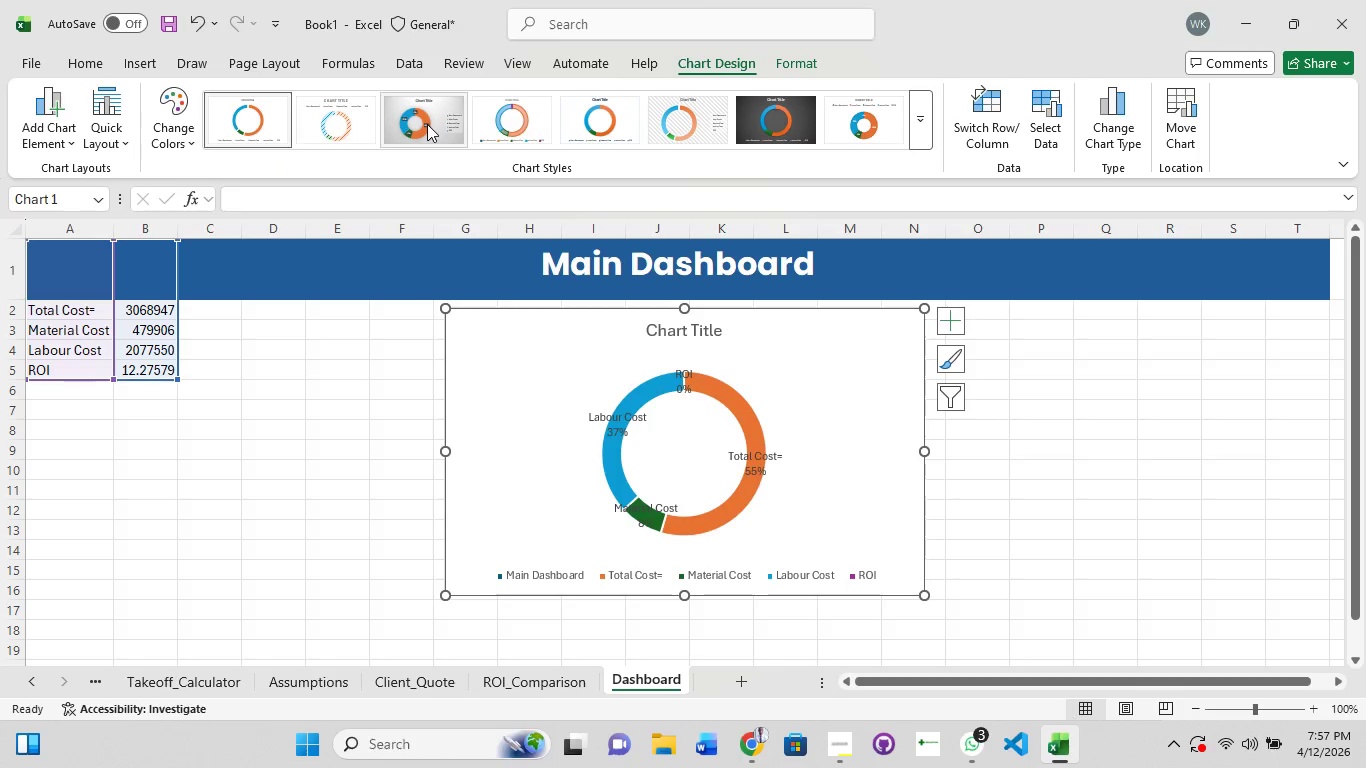 
left_click([343, 404])
 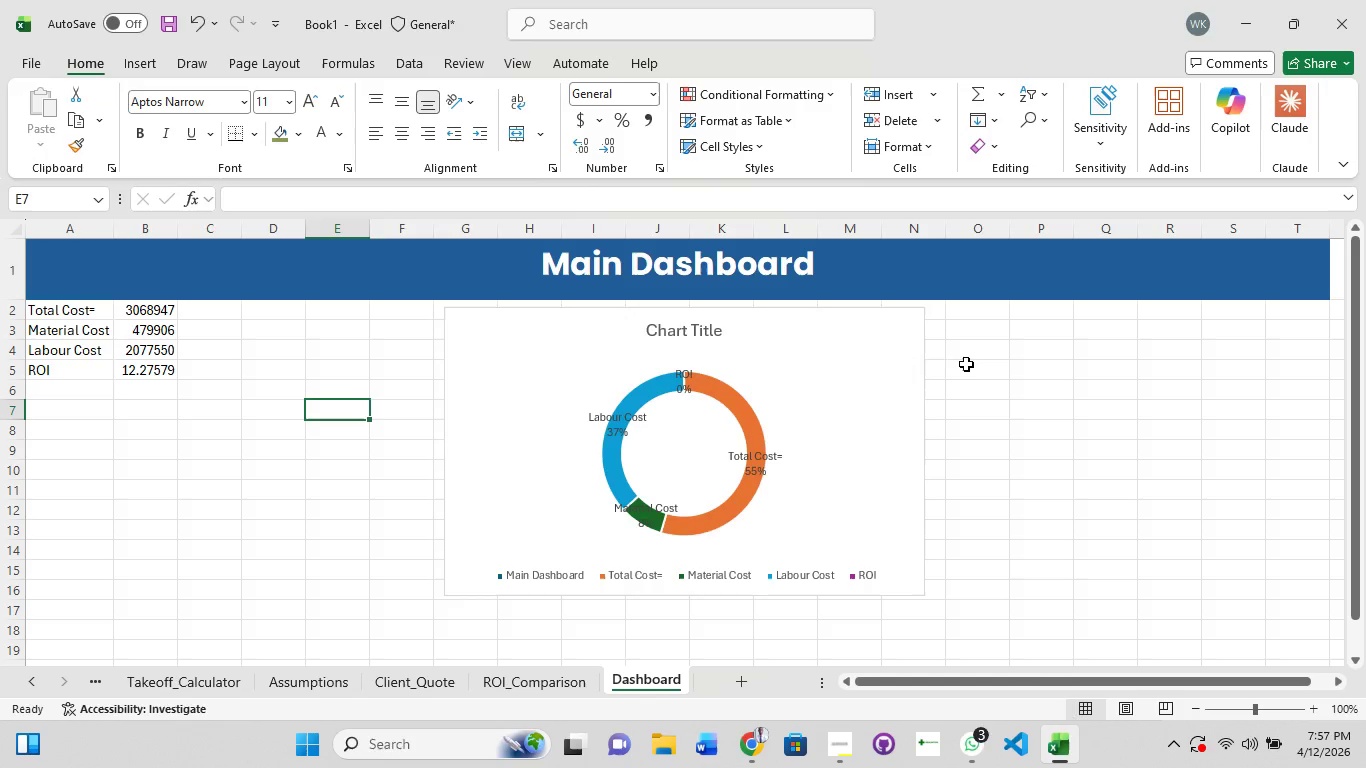 
left_click([901, 364])
 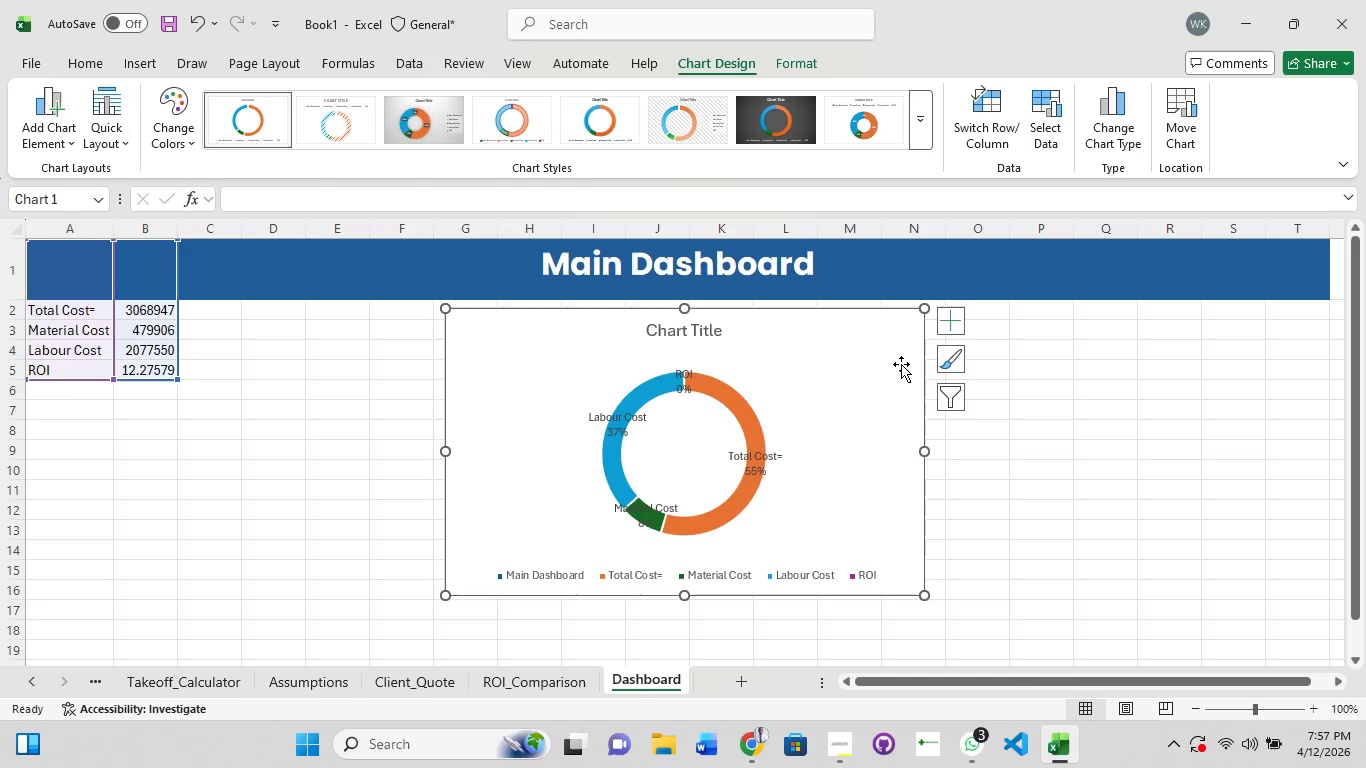 
right_click([900, 357])
 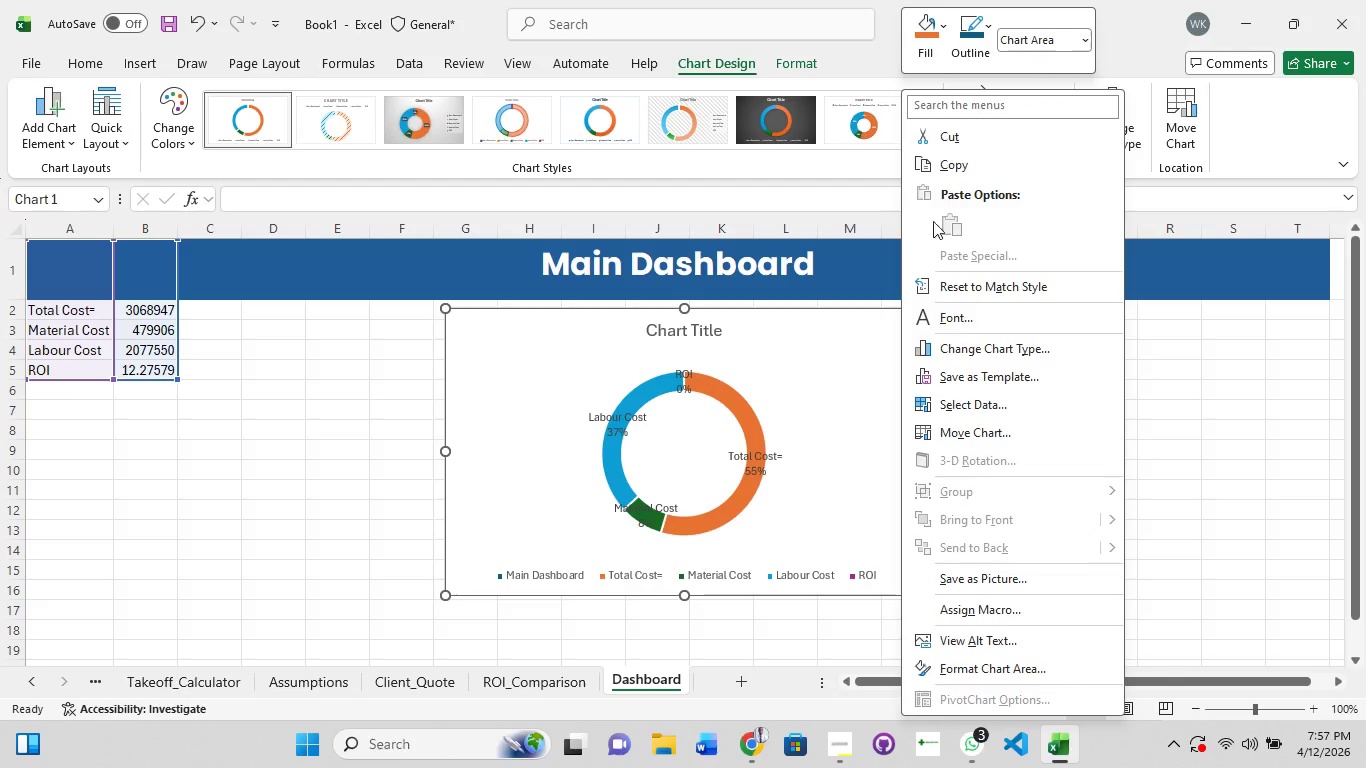 
left_click([860, 443])
 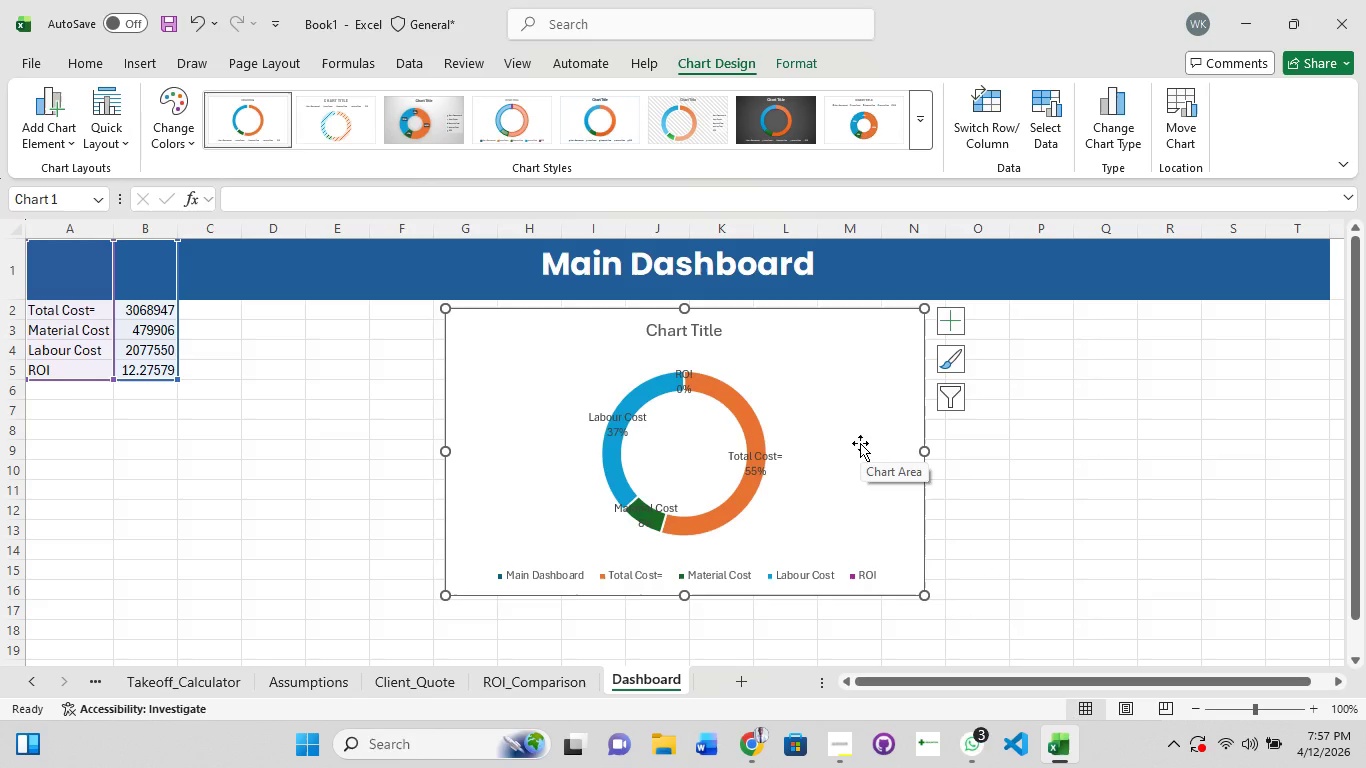 
hold_key(key=Delete, duration=0.38)
 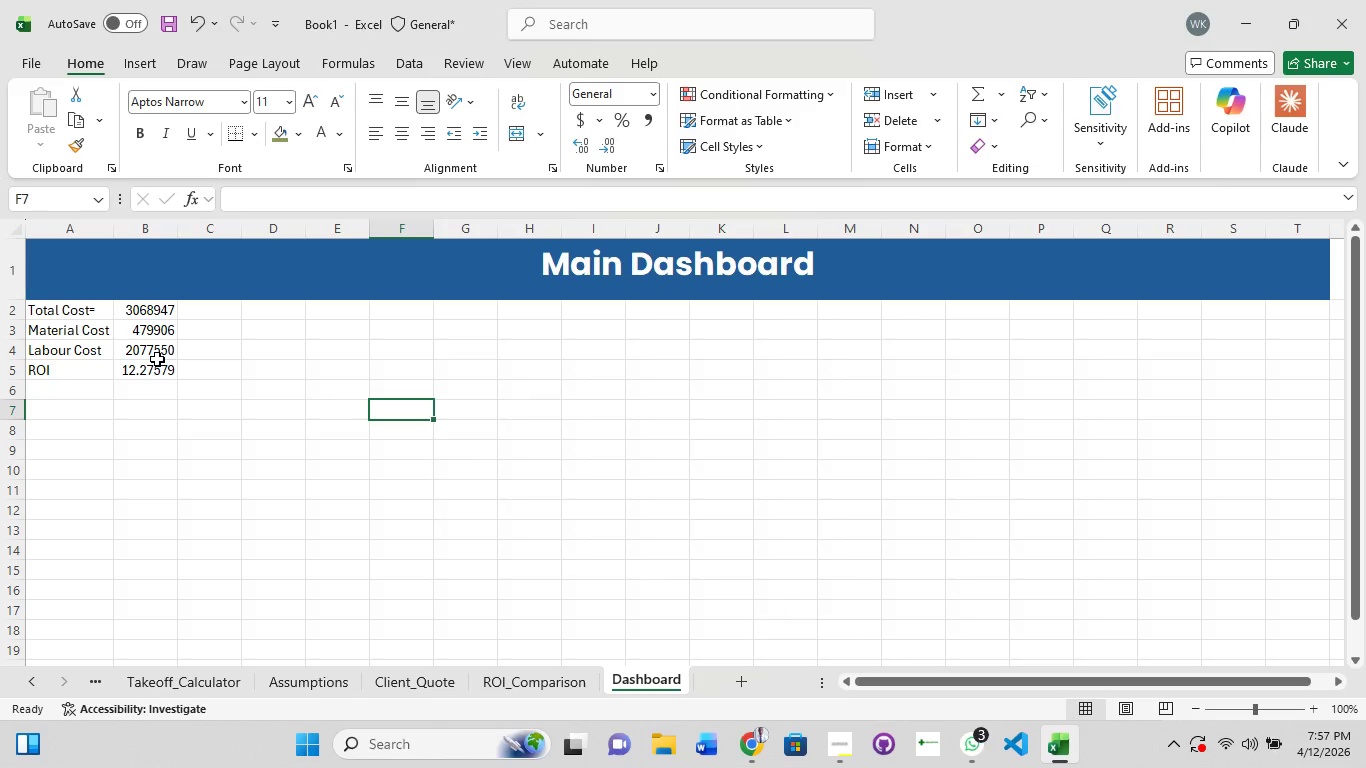 
wait(9.3)
 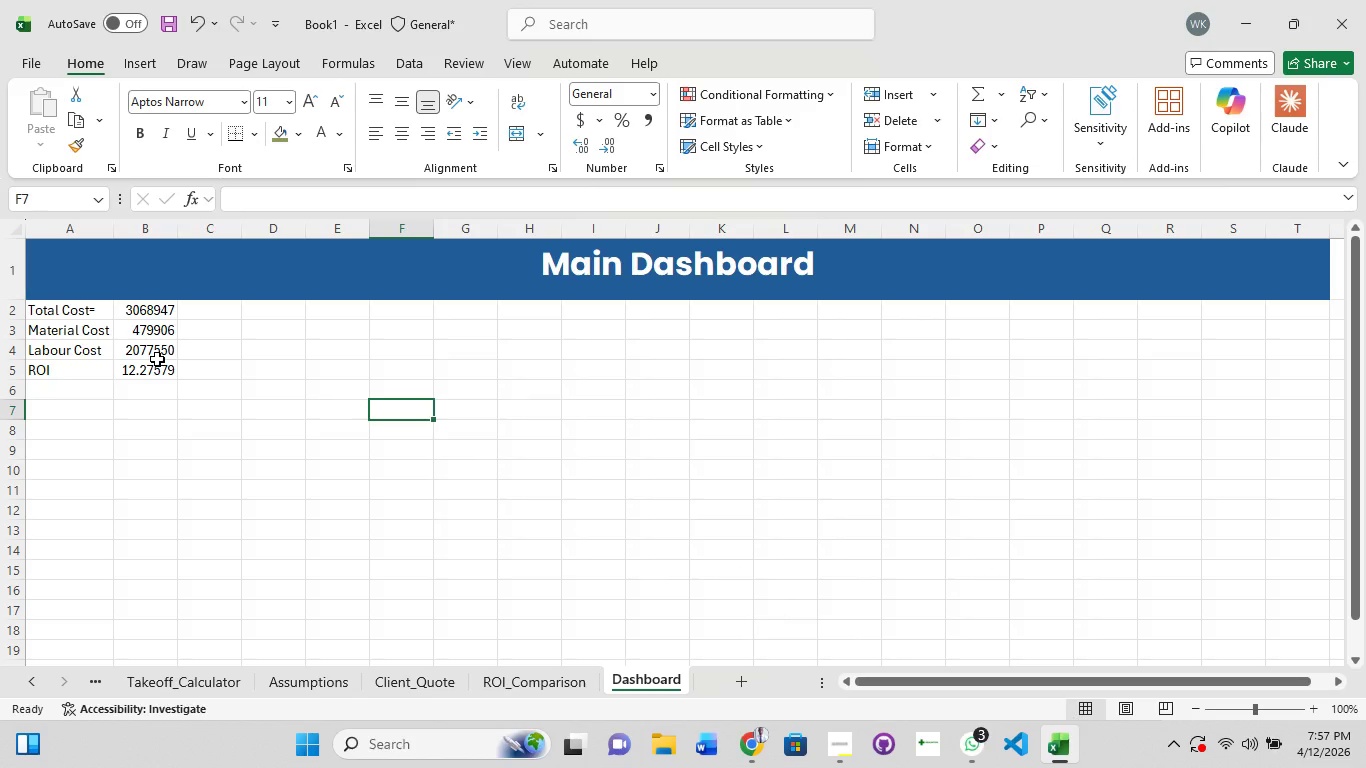 
left_click([426, 64])
 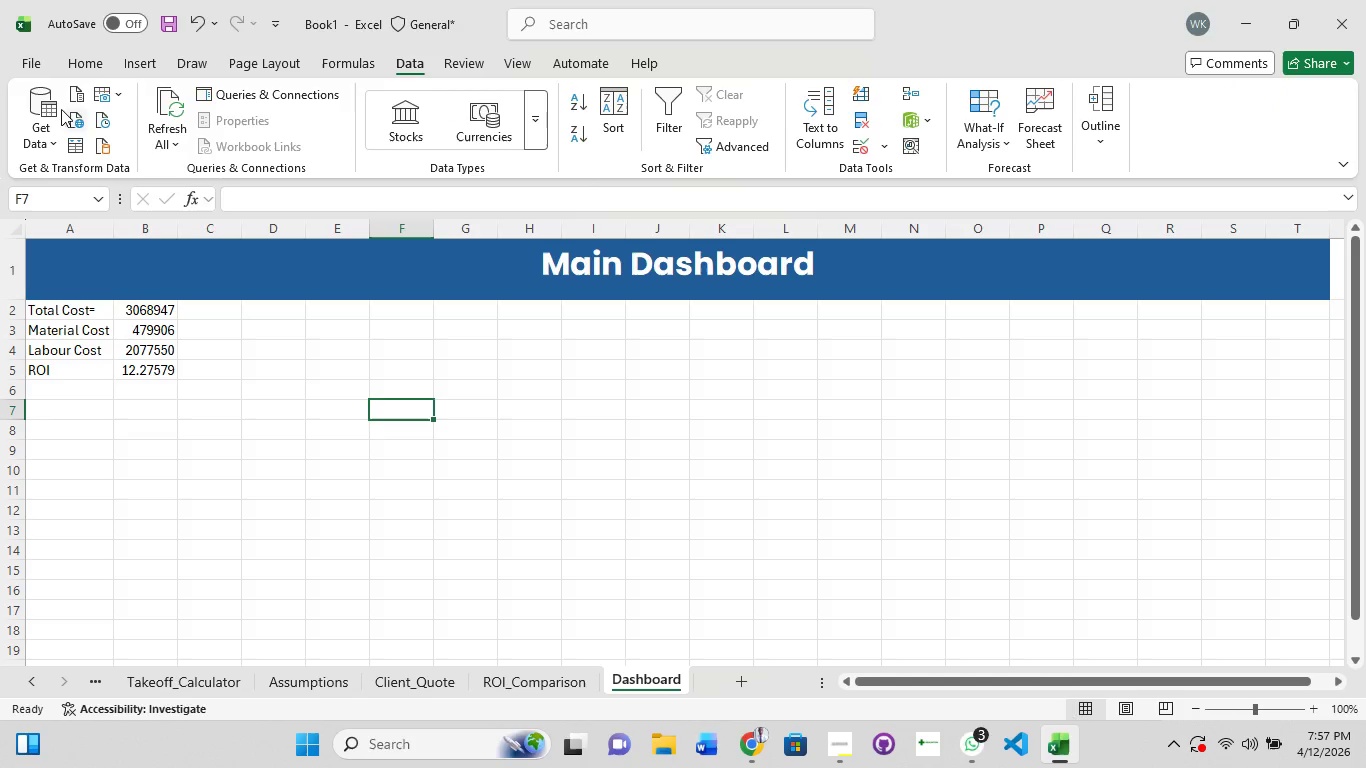 
left_click([55, 146])
 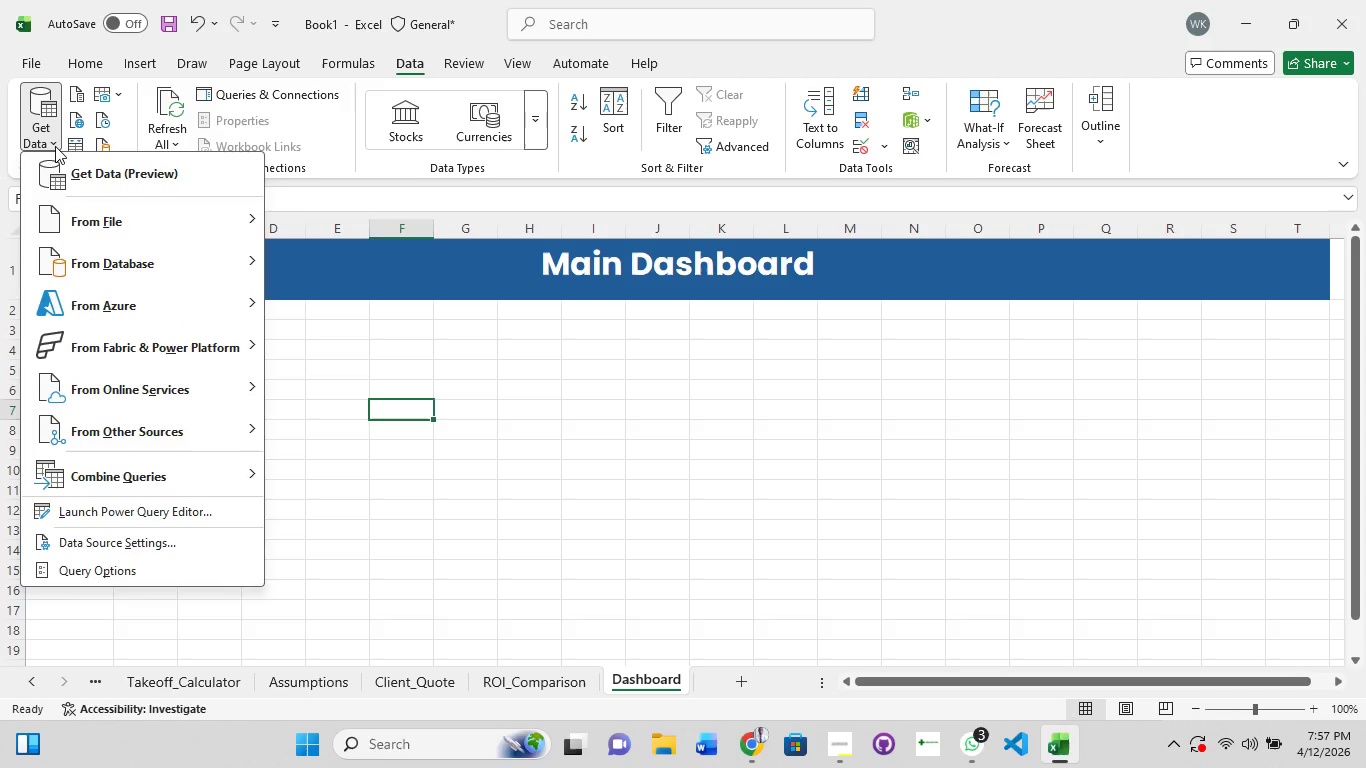 
mouse_move([107, 219])
 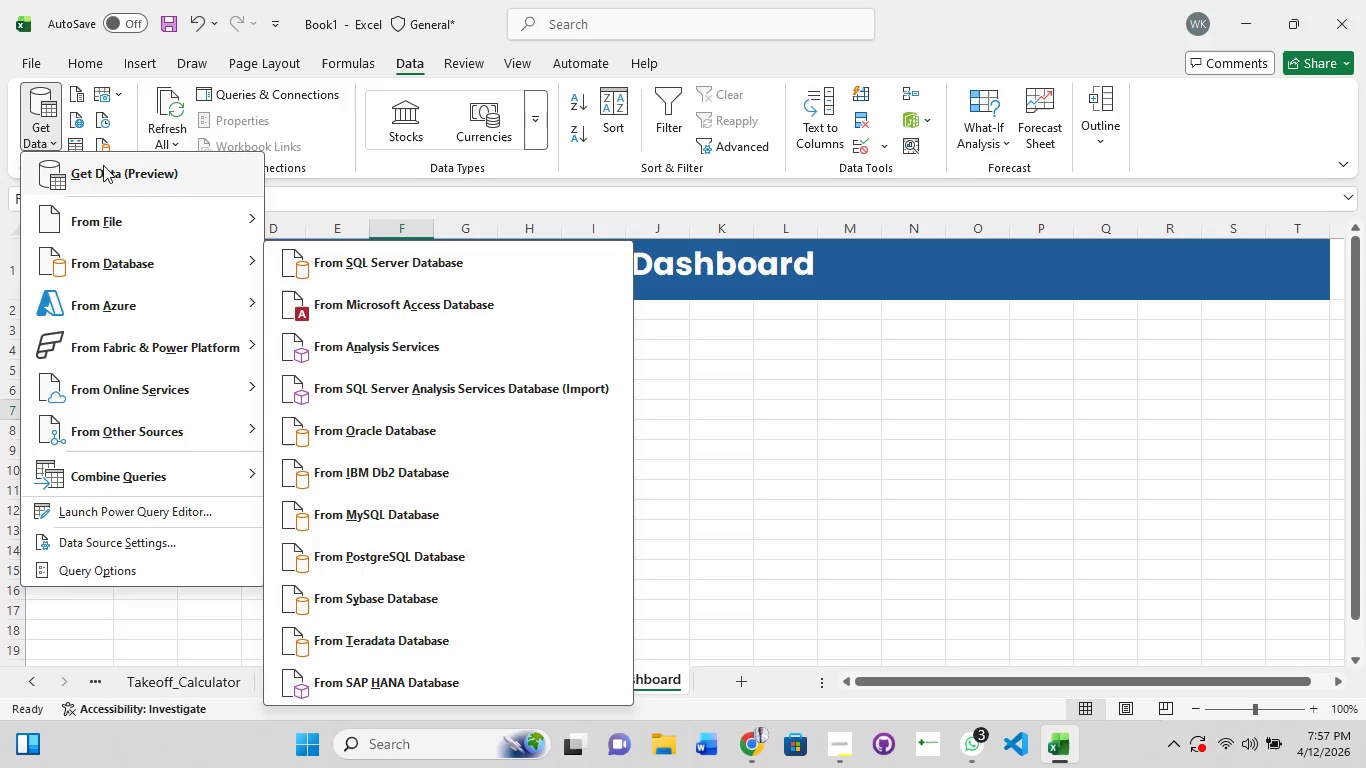 
left_click([78, 95])
 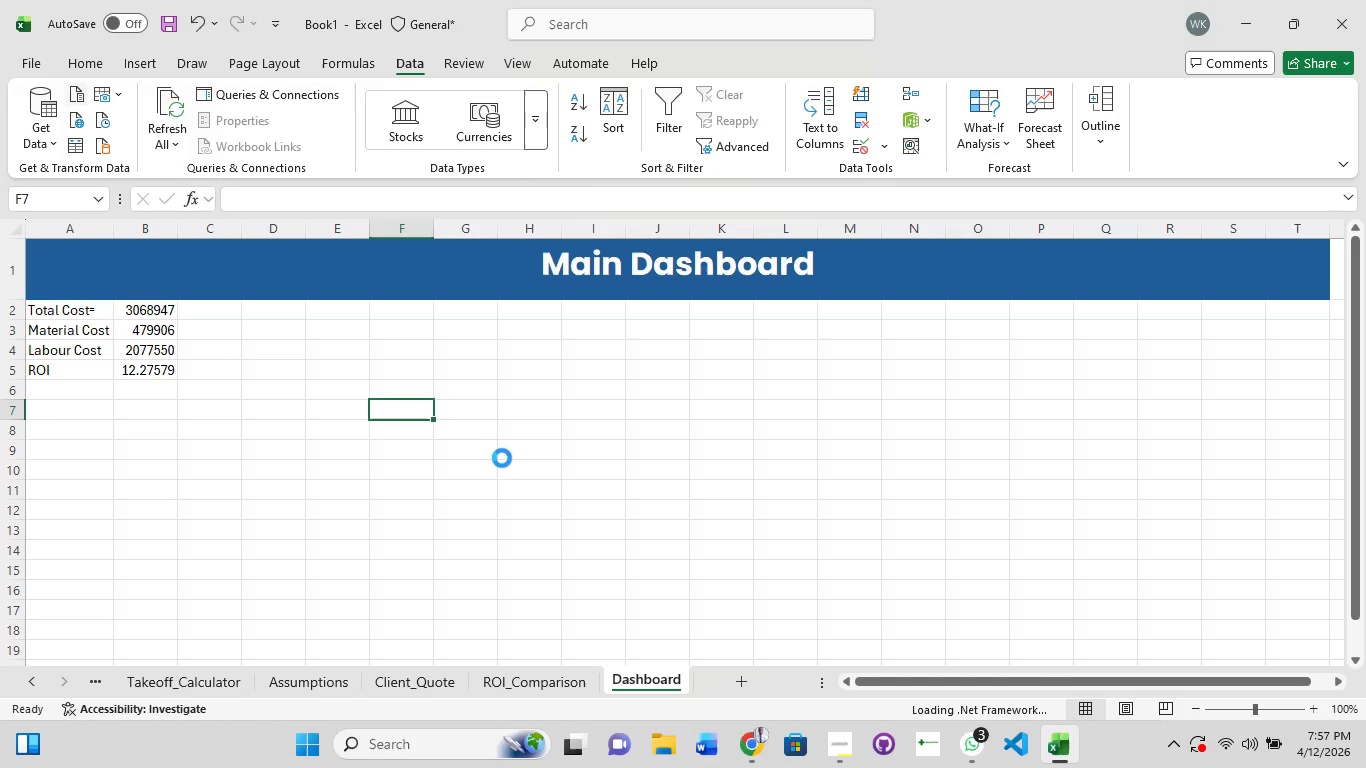 
wait(5.09)
 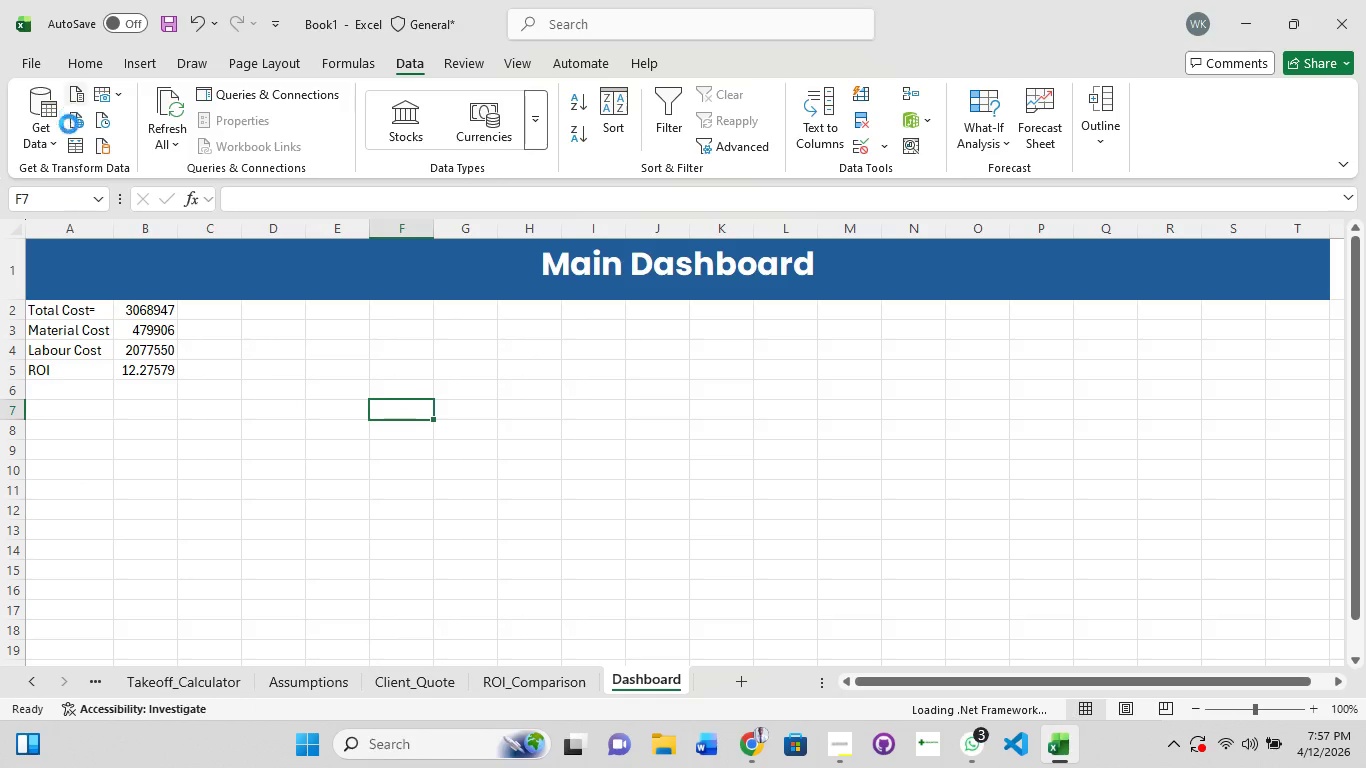 
left_click_drag(start_coordinate=[986, 683], to_coordinate=[1074, 671])
 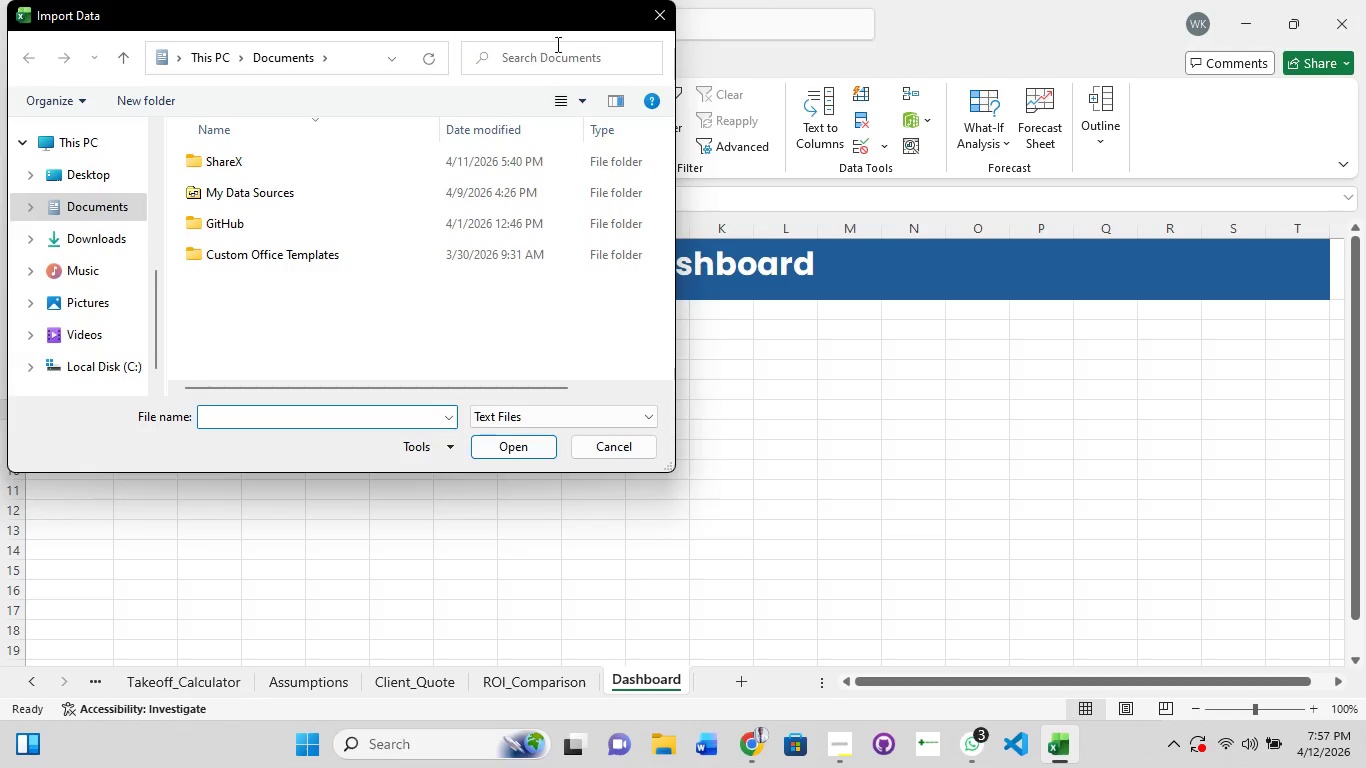 
left_click([669, 10])
 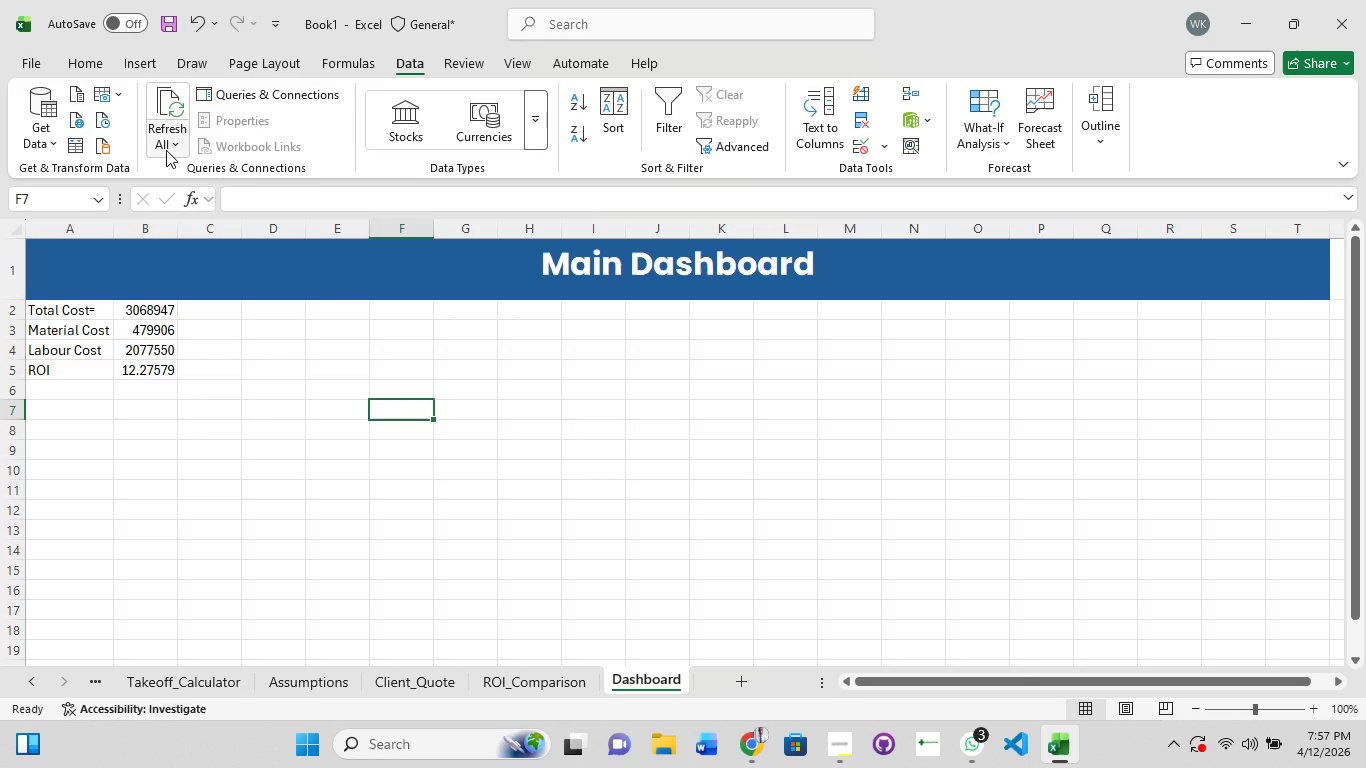 
left_click([181, 145])
 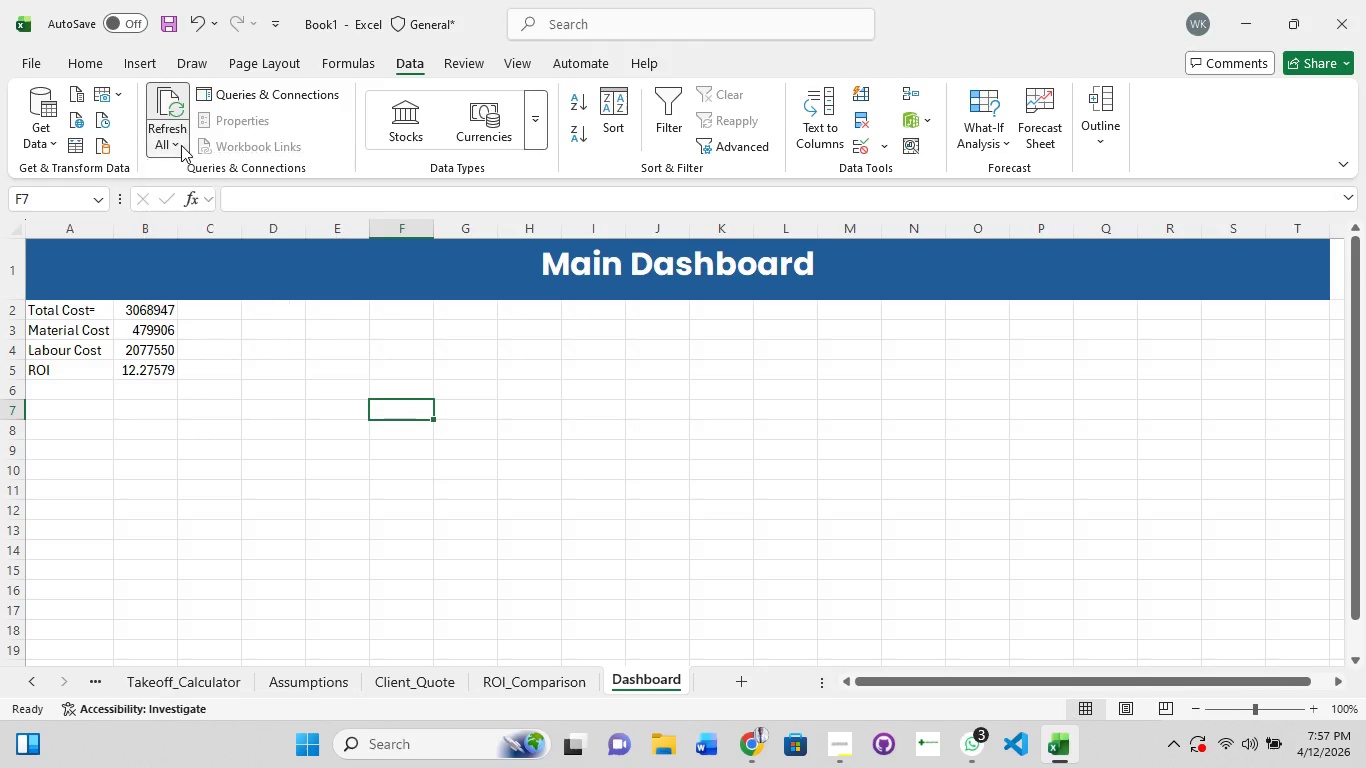 
left_click([181, 145])
 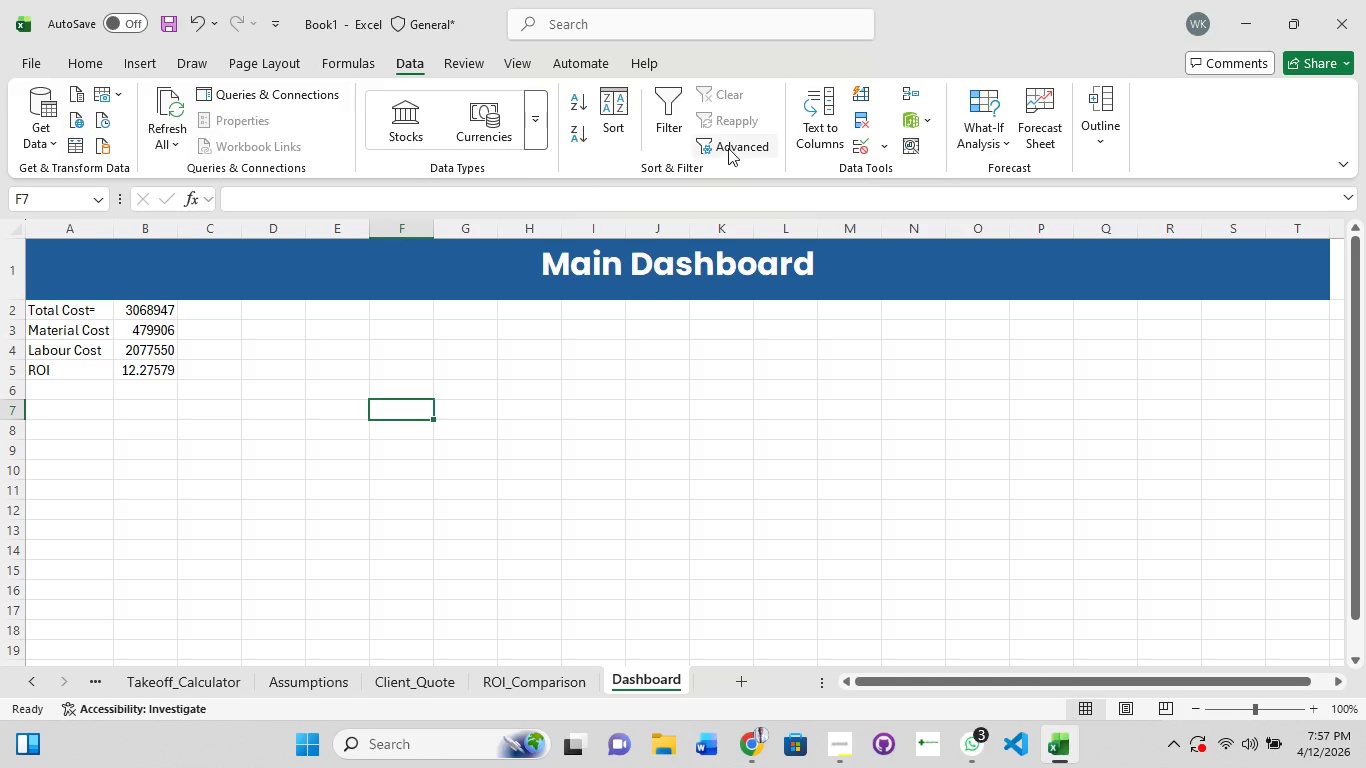 
mouse_move([926, 132])
 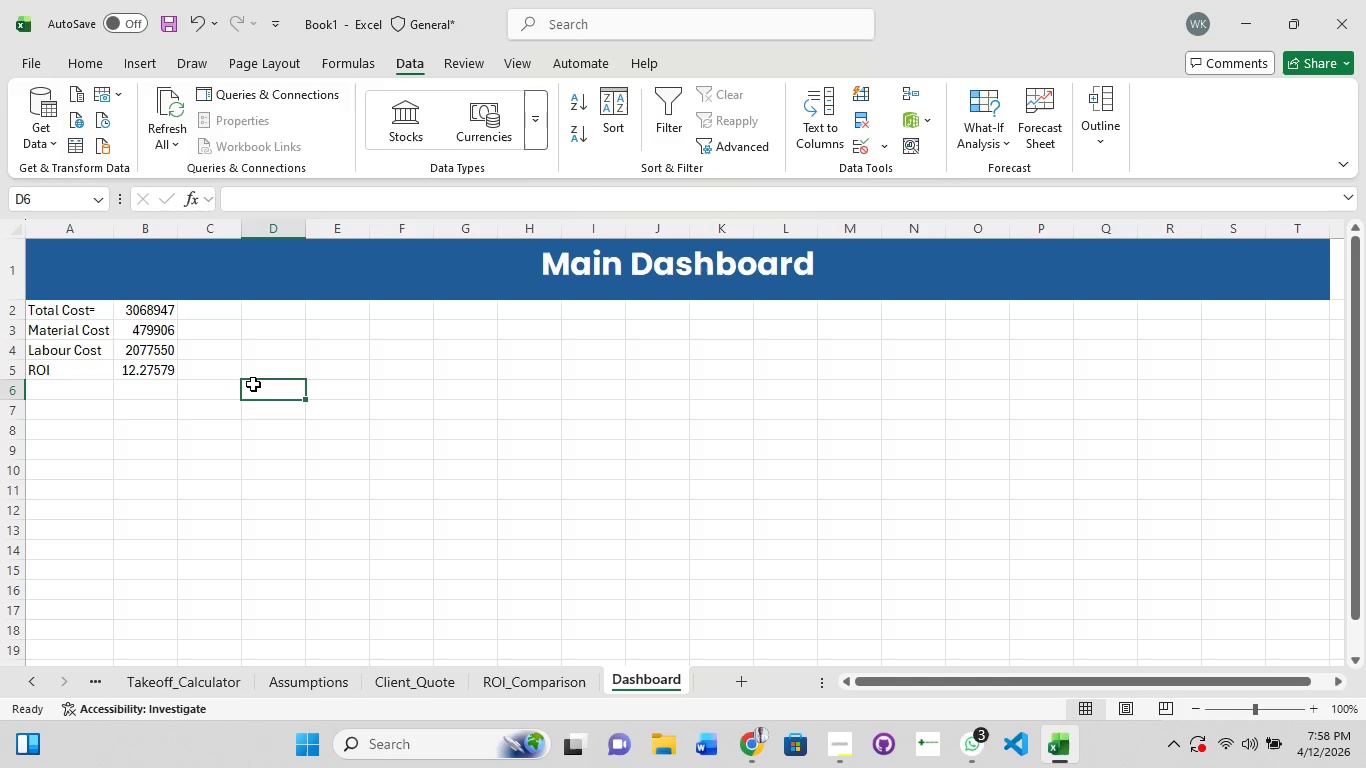 
wait(19.03)
 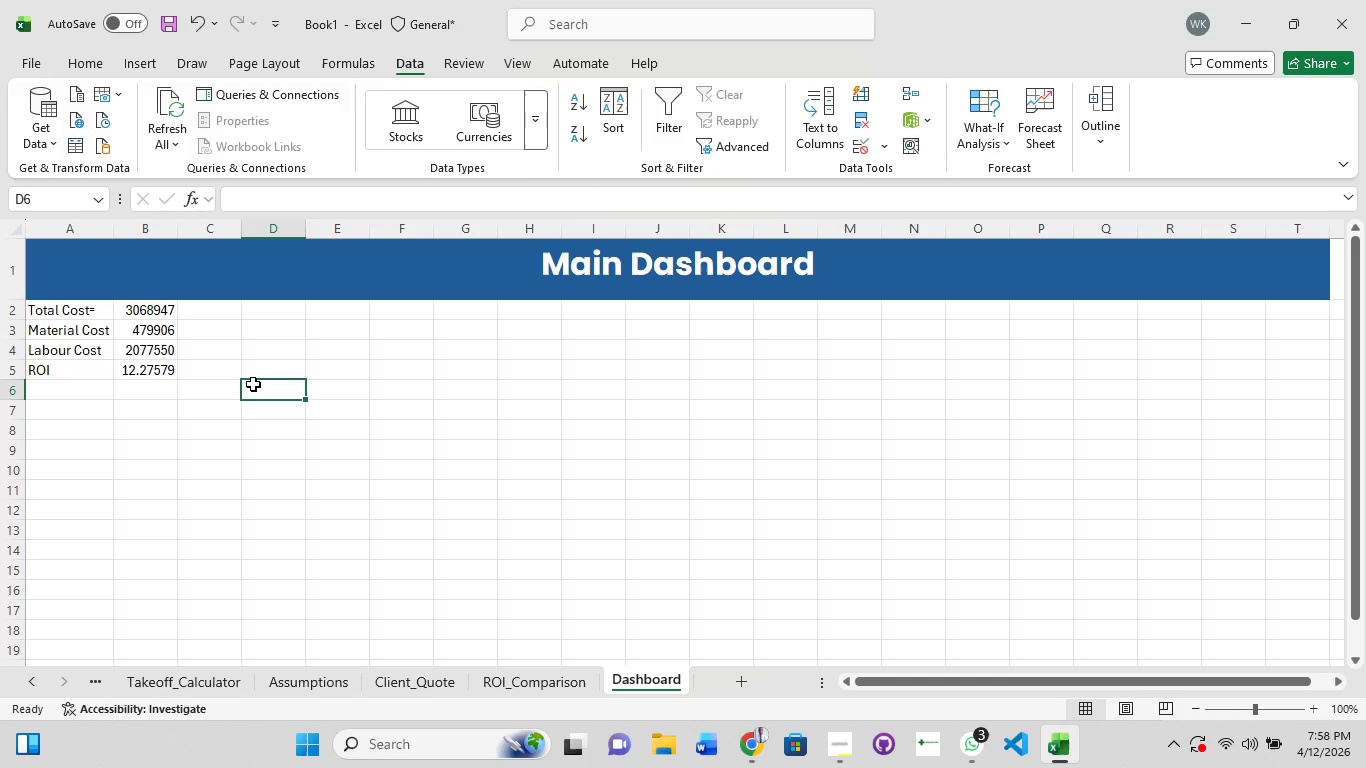 
left_click([135, 51])
 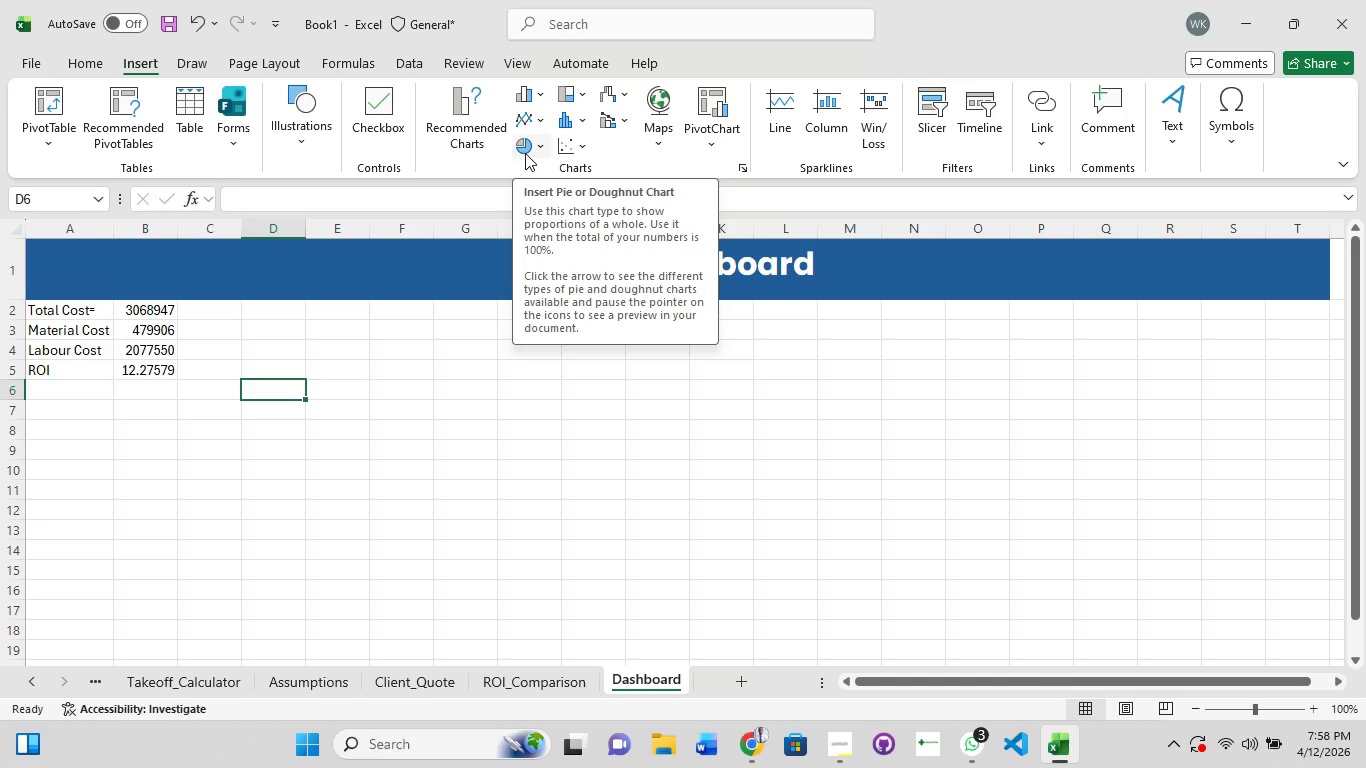 
left_click([531, 148])
 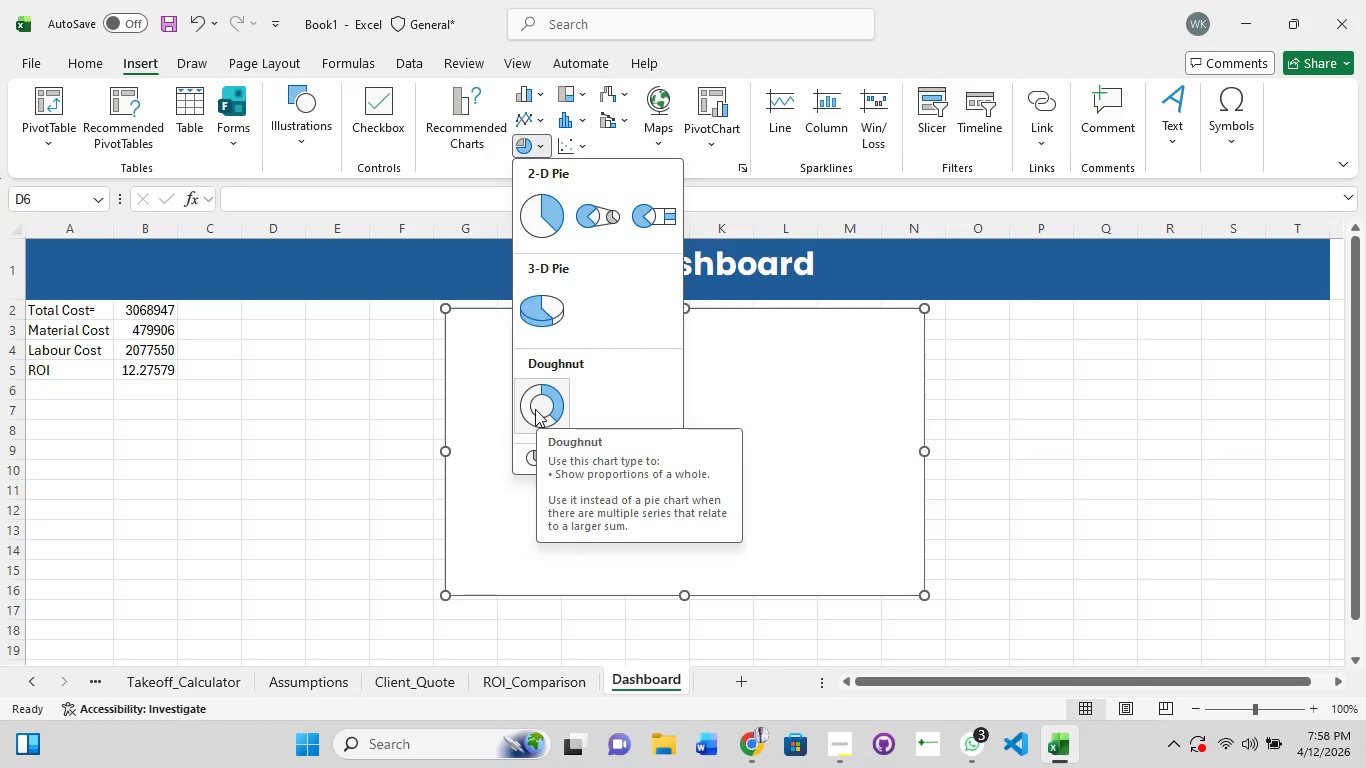 
wait(17.69)
 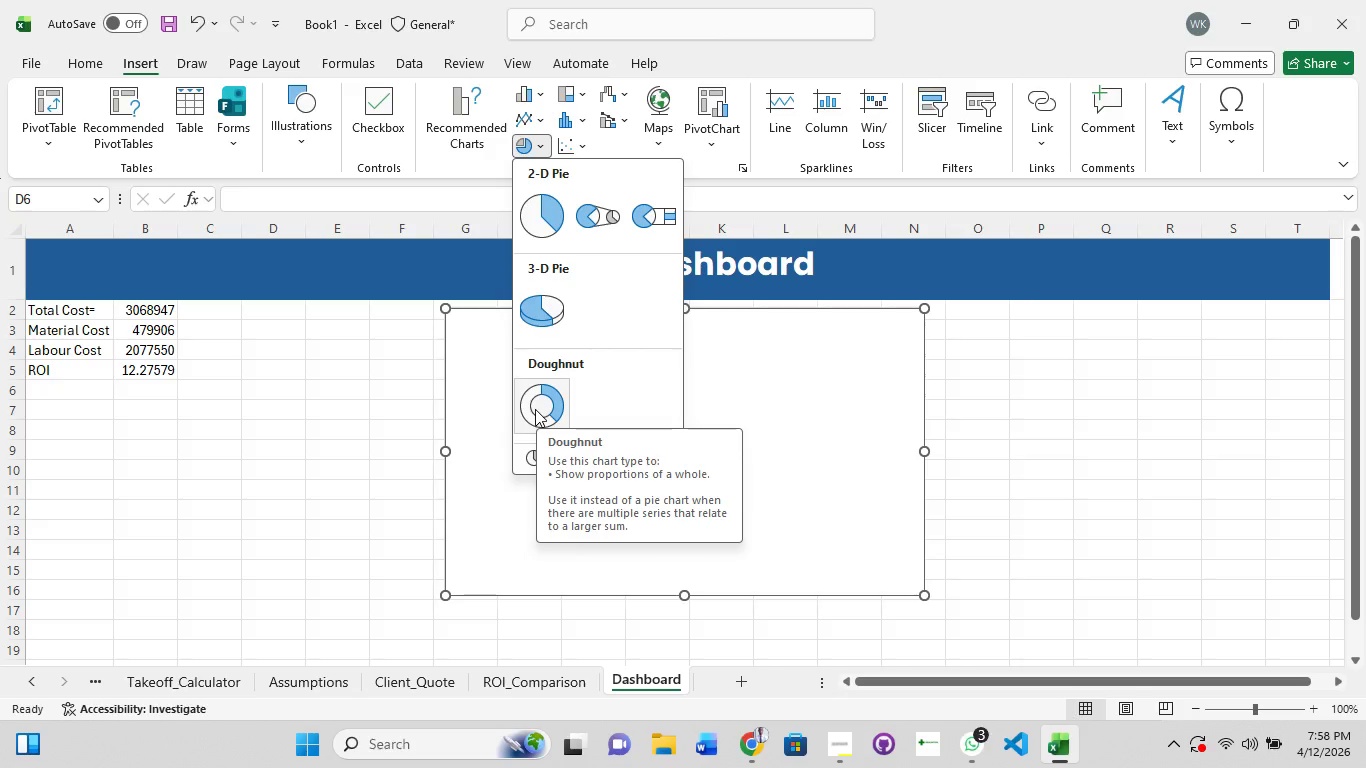 
hold_key(key=ShiftLeft, duration=1.17)
left_click([80, 329])
 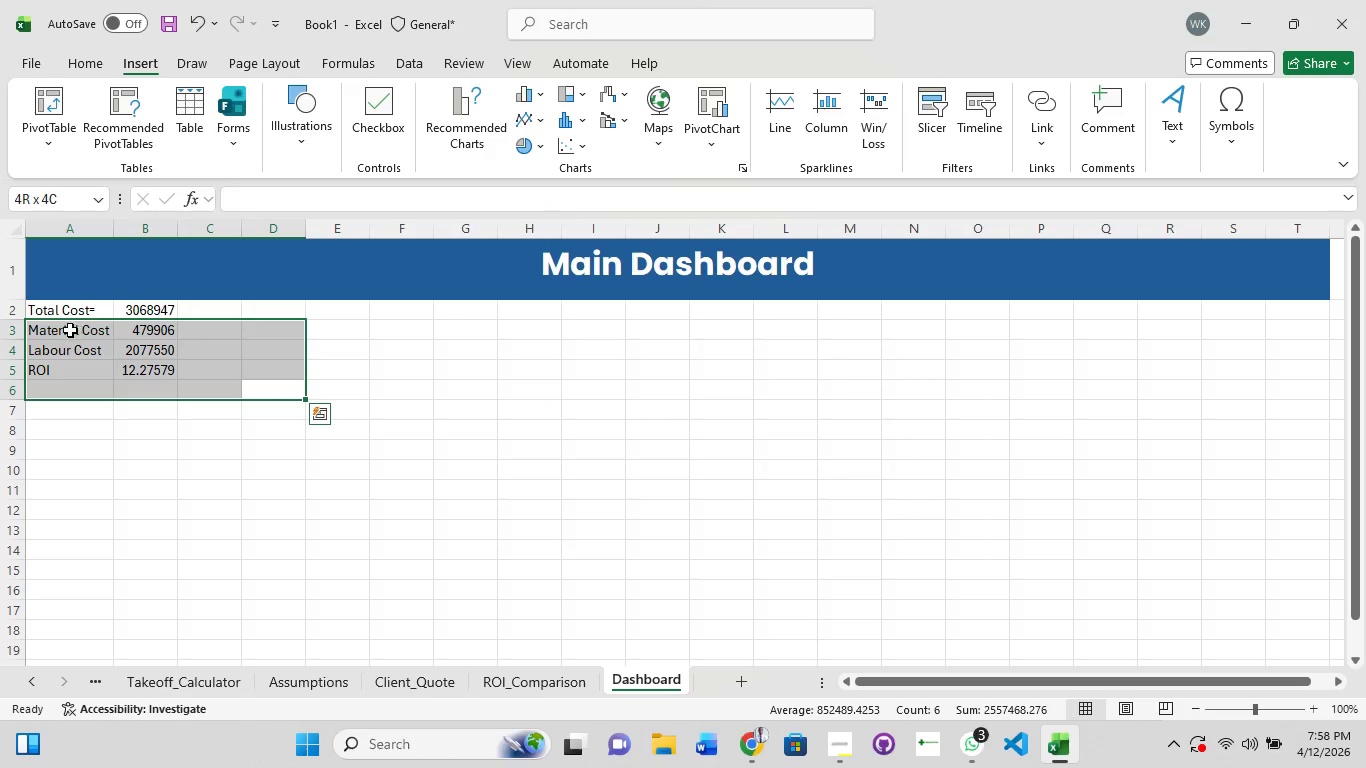 
left_click([69, 330])
 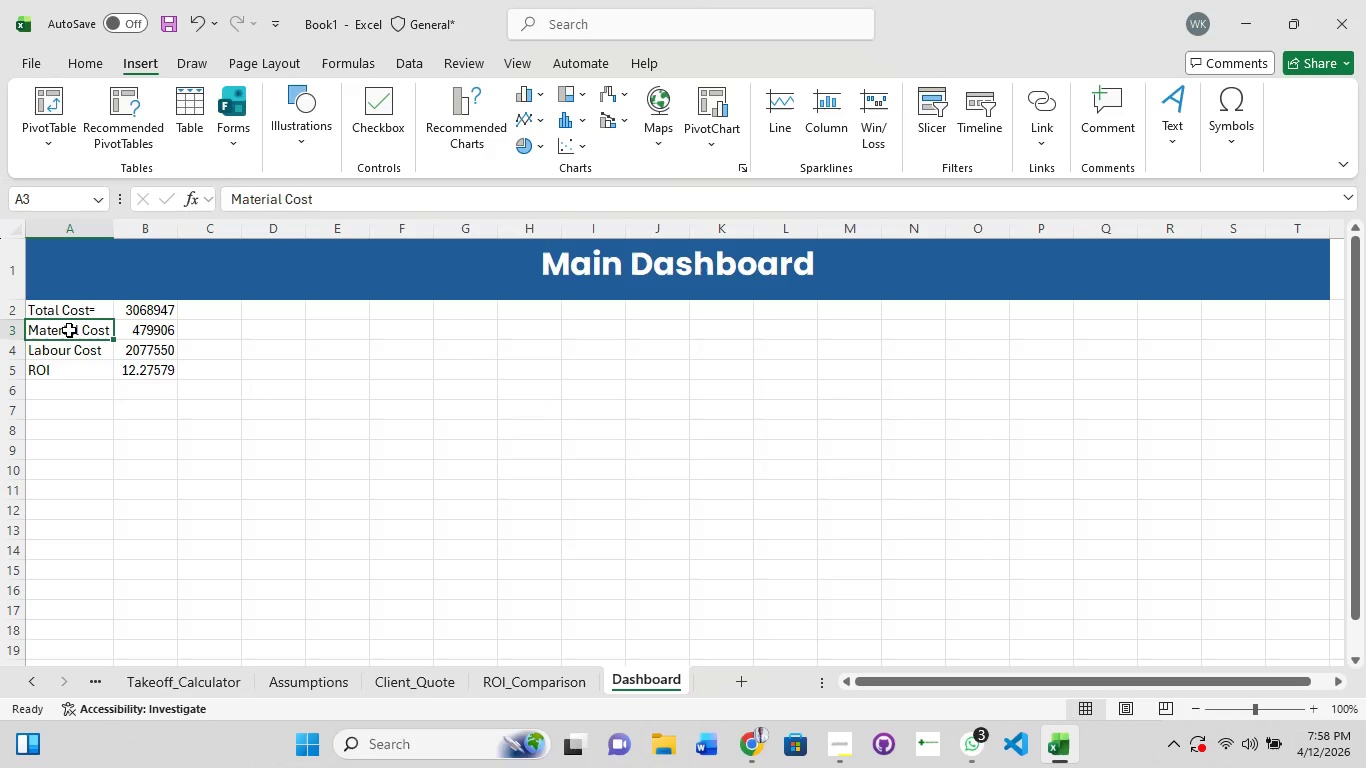 
hold_key(key=ShiftLeft, duration=1.5)
left_click([140, 333])
 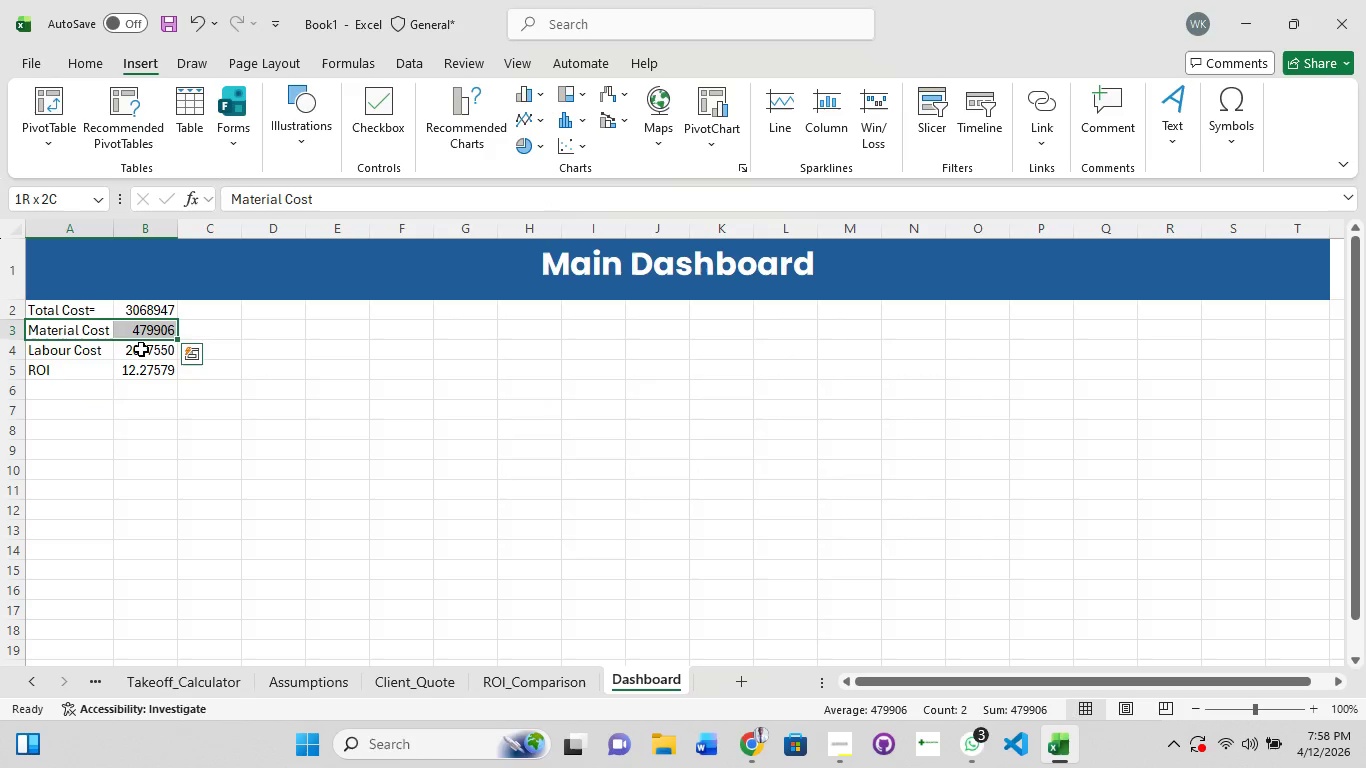 
hold_key(key=ShiftLeft, duration=1.5)
left_click([141, 355])
 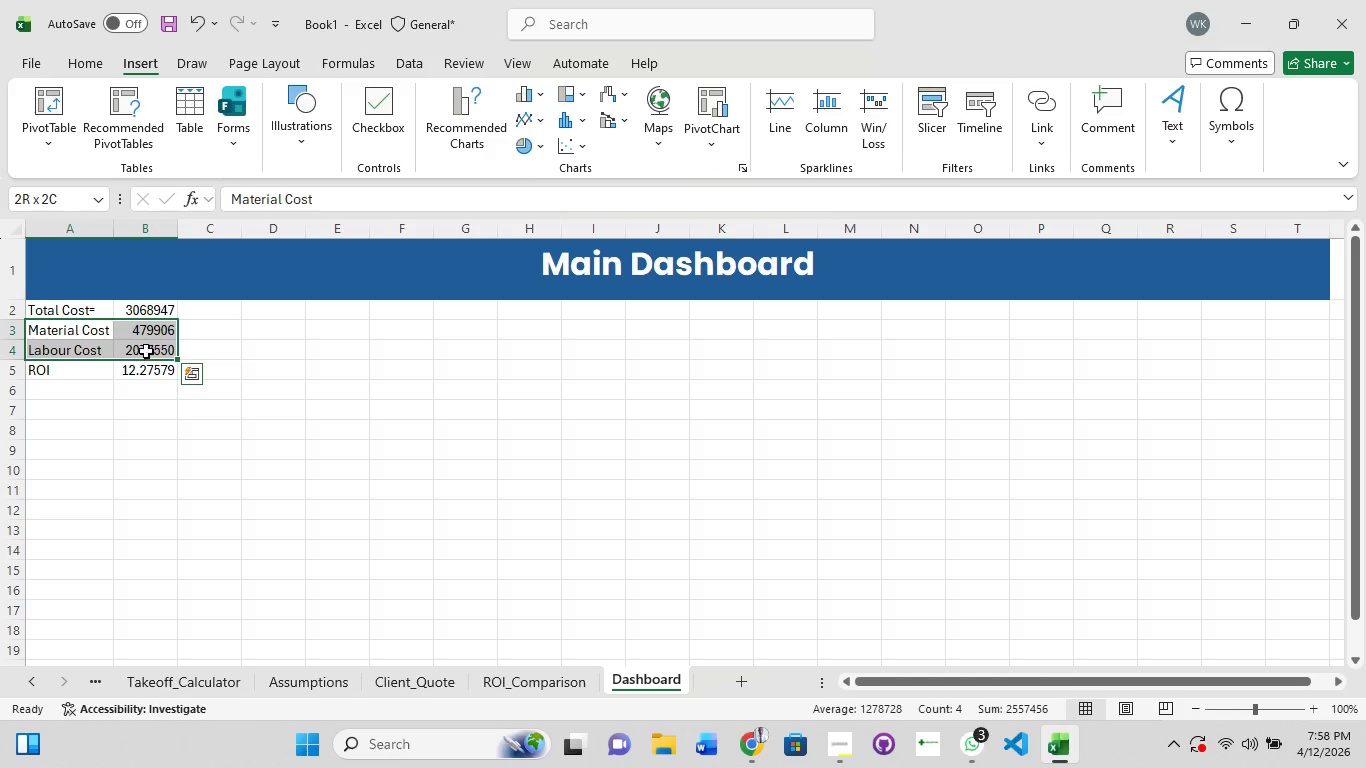 
key(Shift+ShiftLeft)
 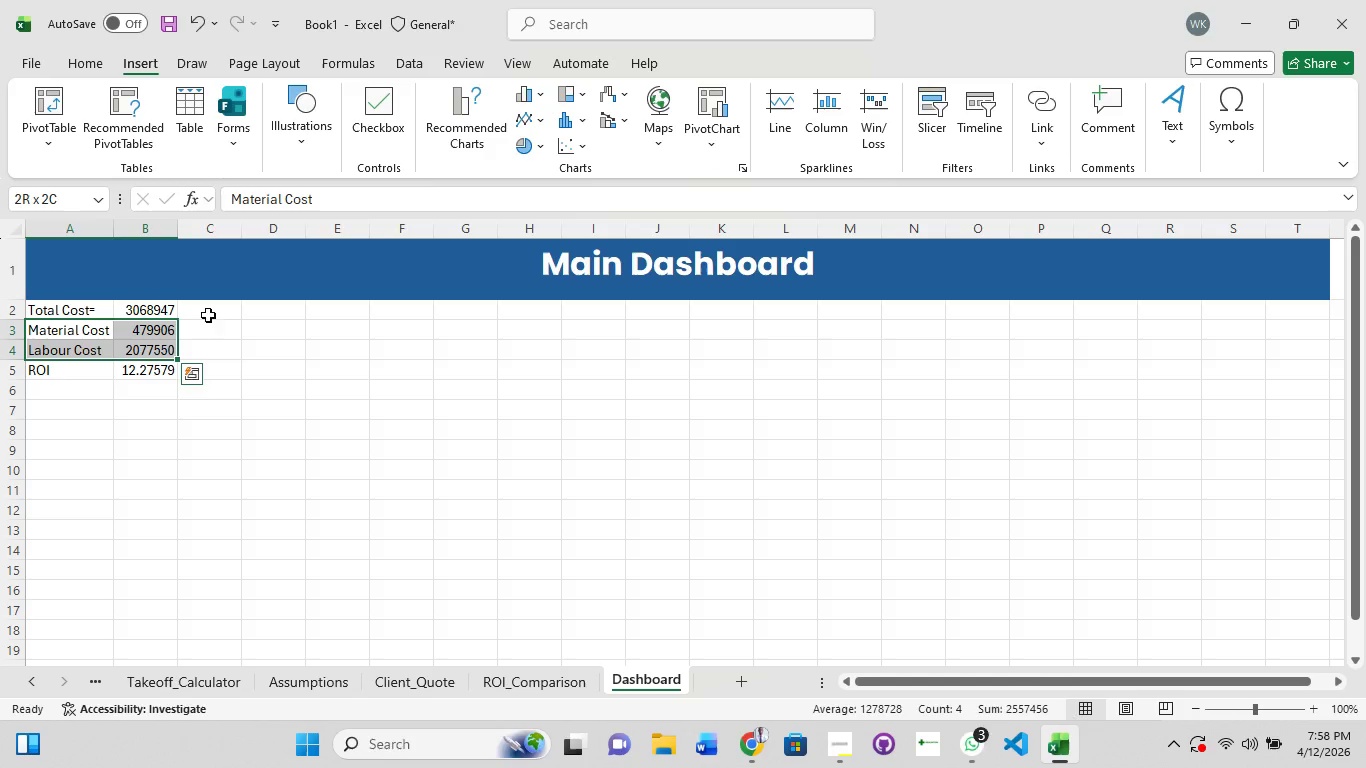 
key(Shift+ShiftLeft)
 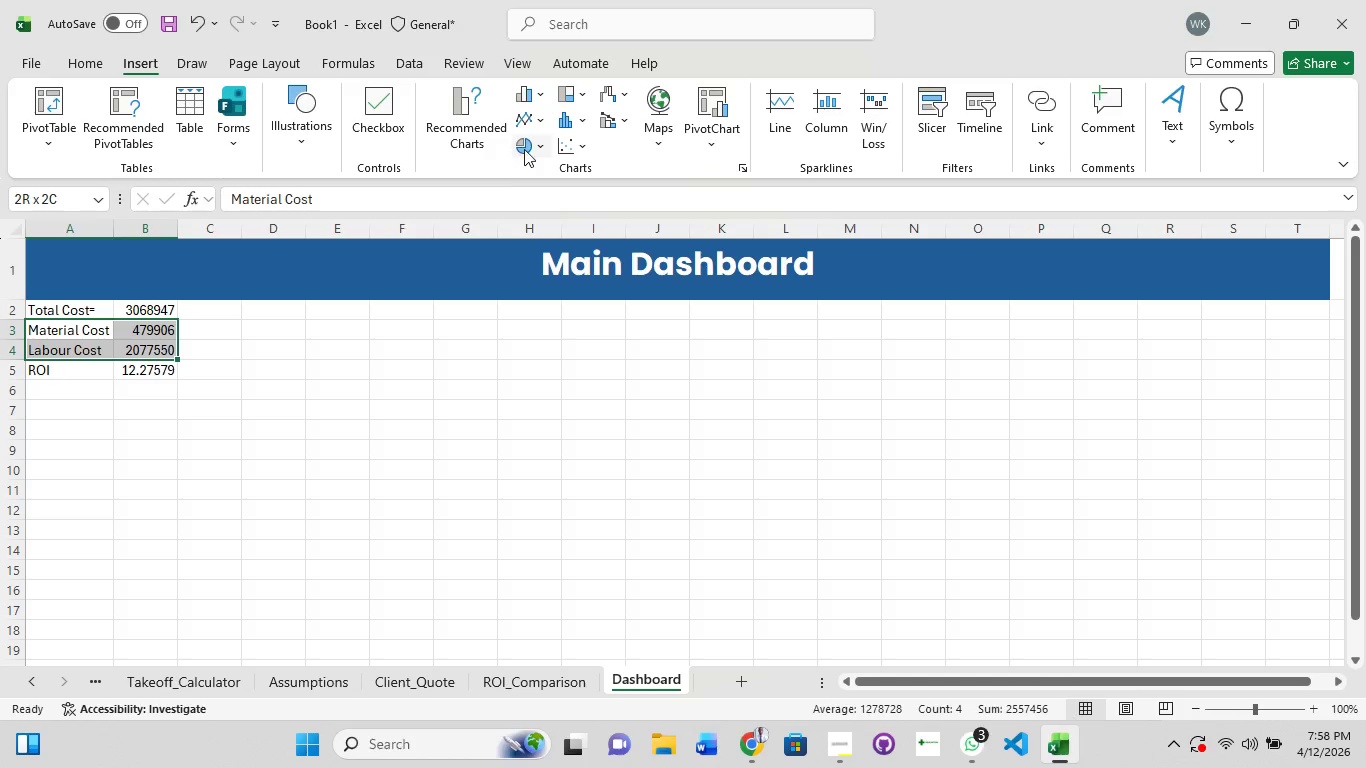 
left_click([526, 146])
 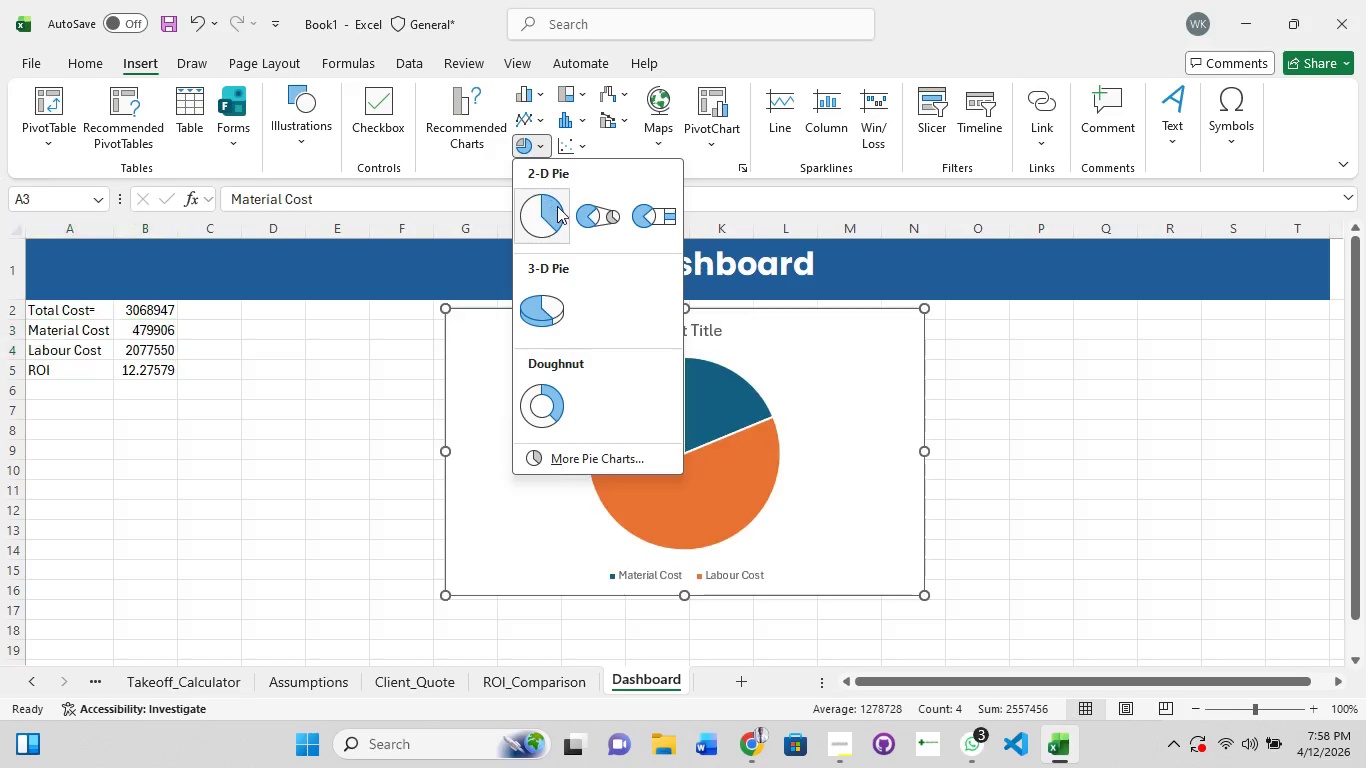 
mouse_move([611, 215])
 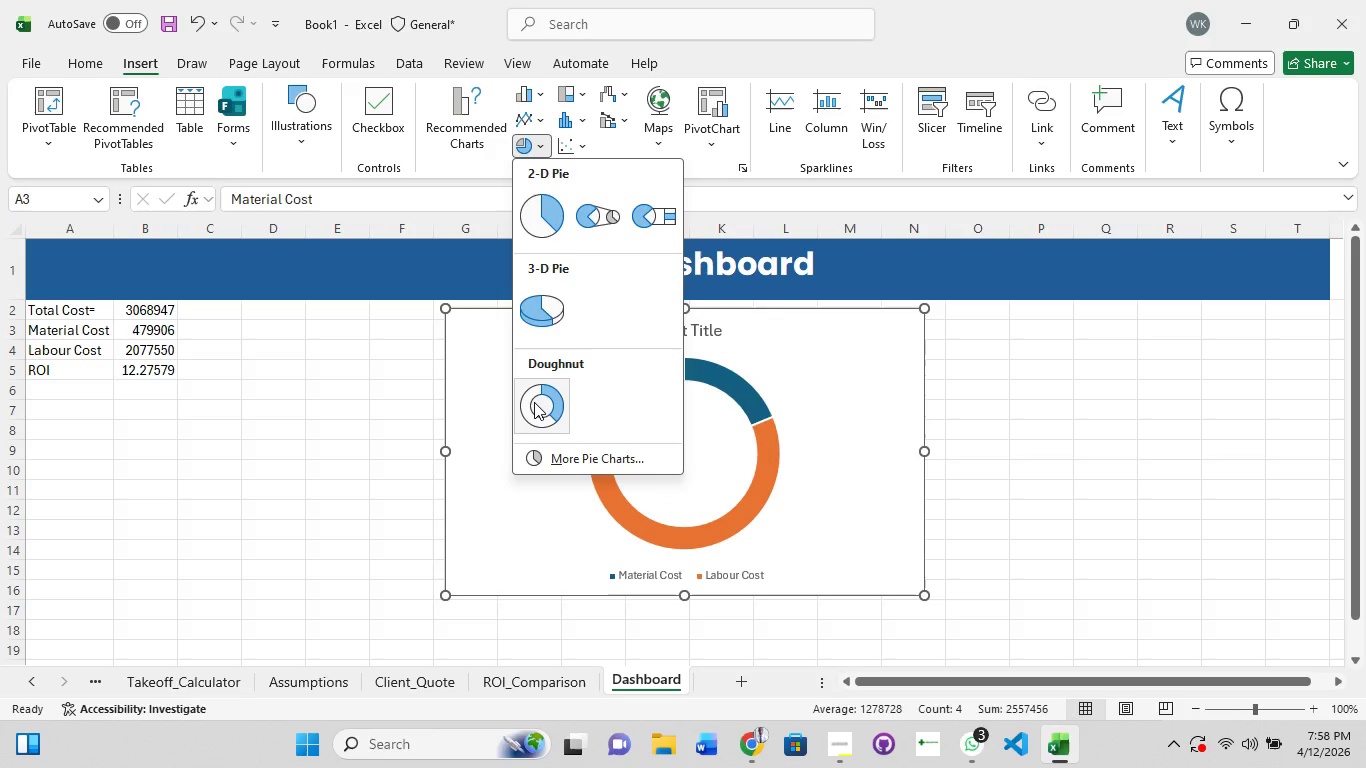 
left_click([534, 402])
 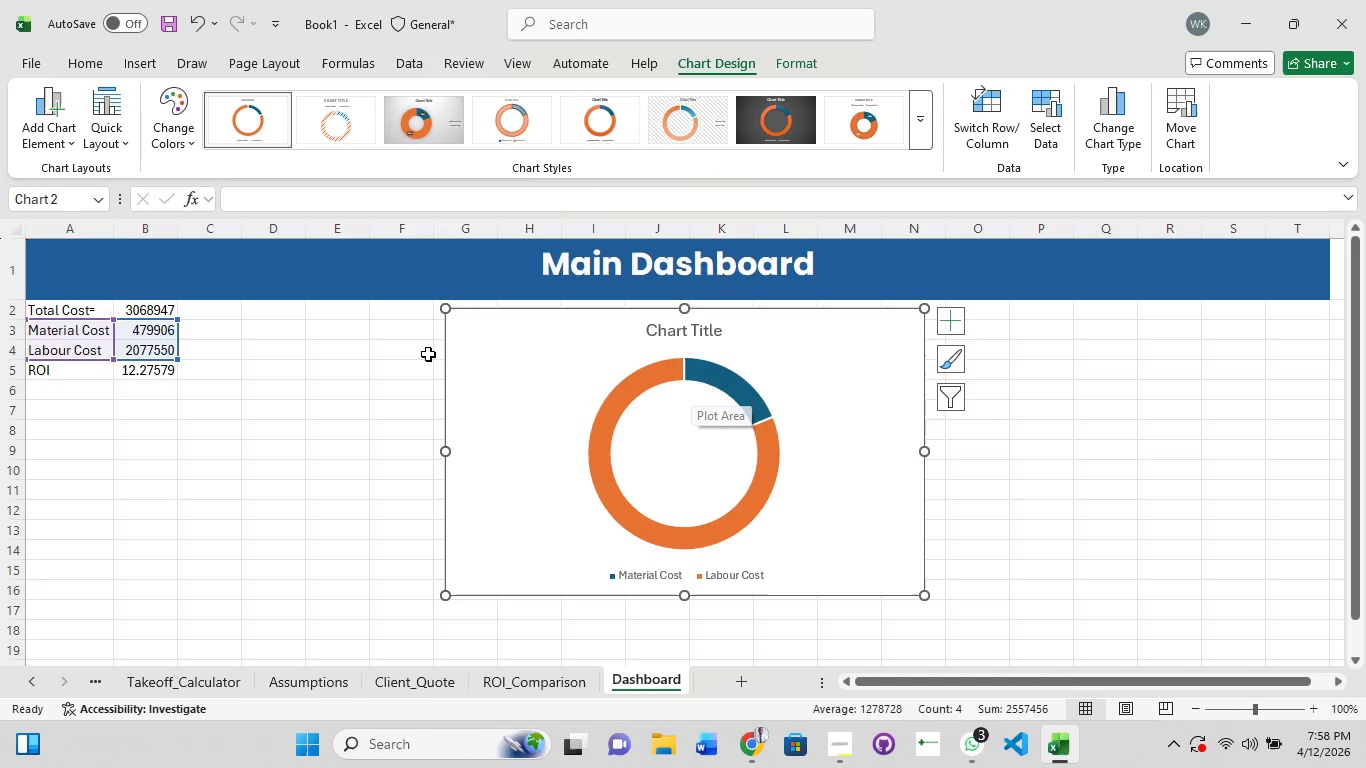 
wait(6.23)
 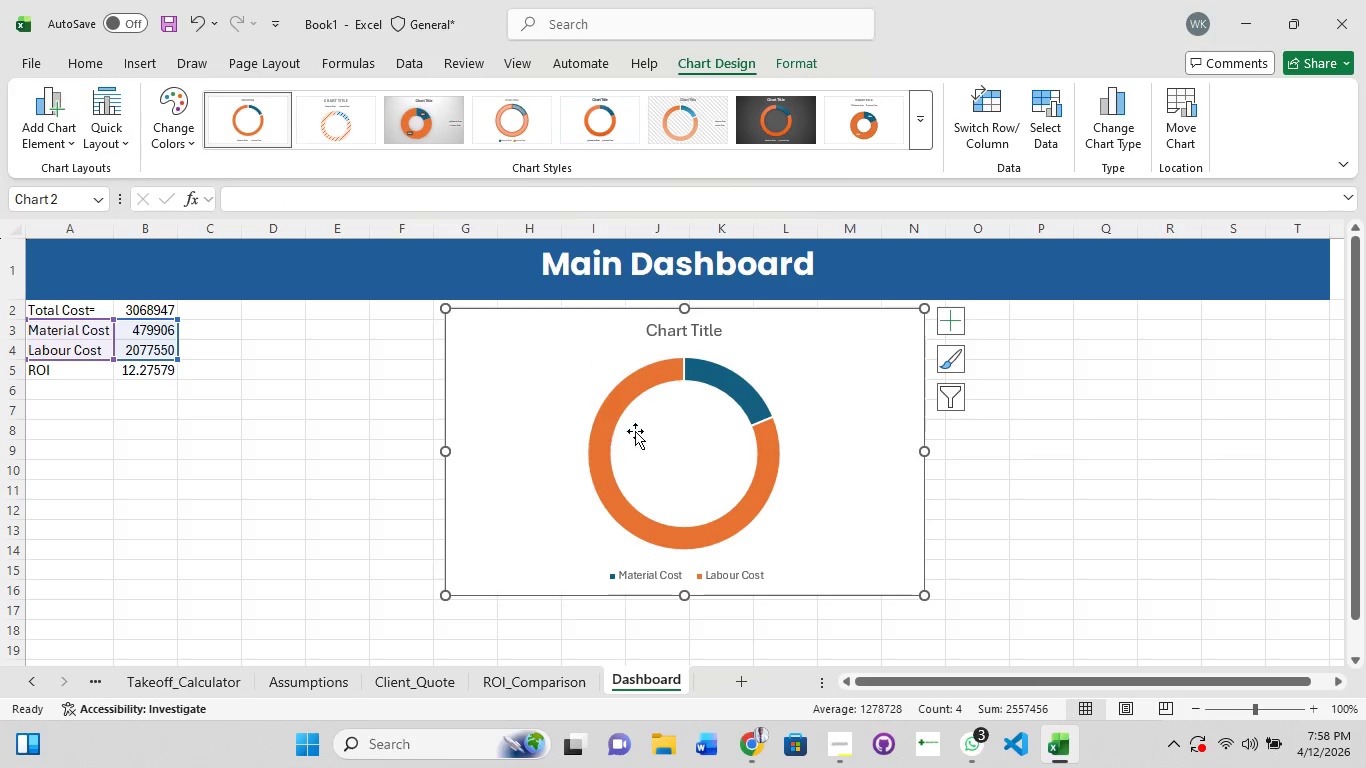 
hold_key(key=ShiftLeft, duration=1.52)
left_click([70, 371])
 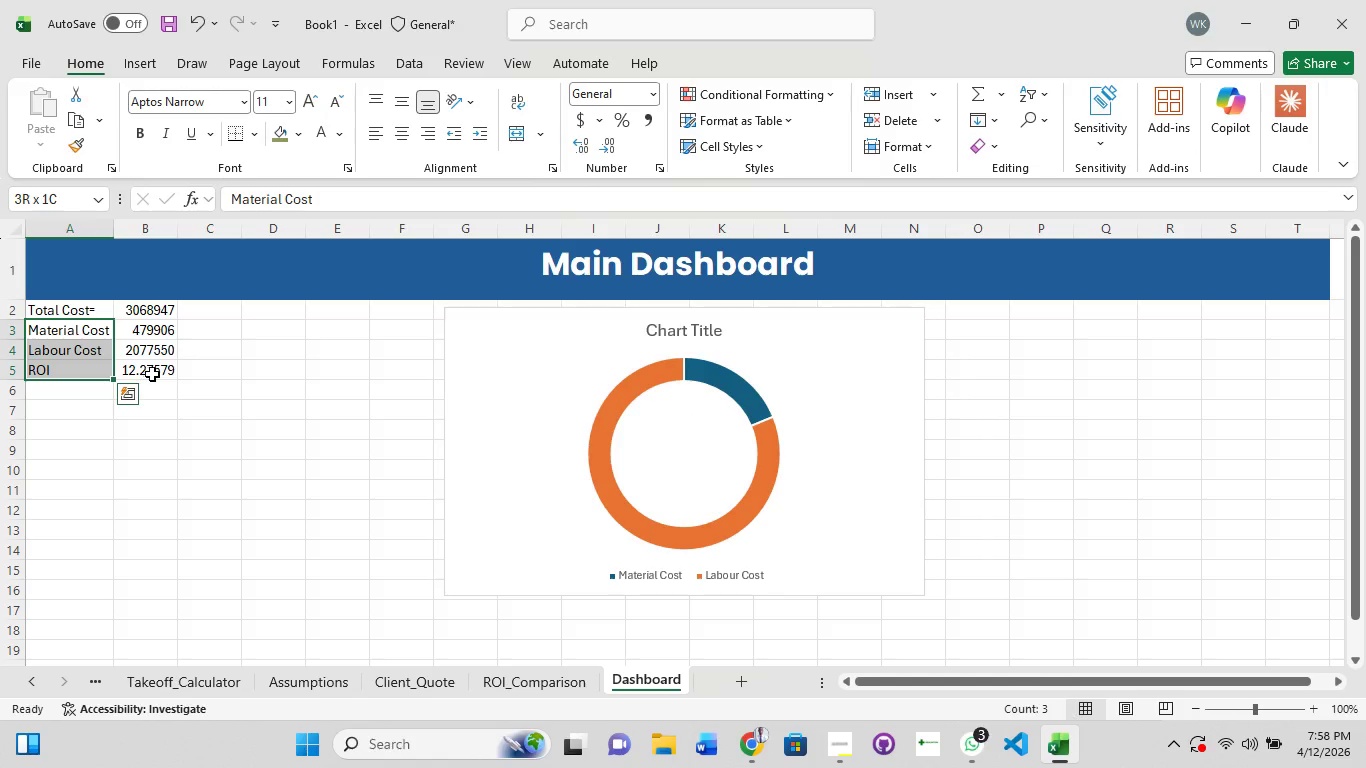 
left_click([153, 374])
 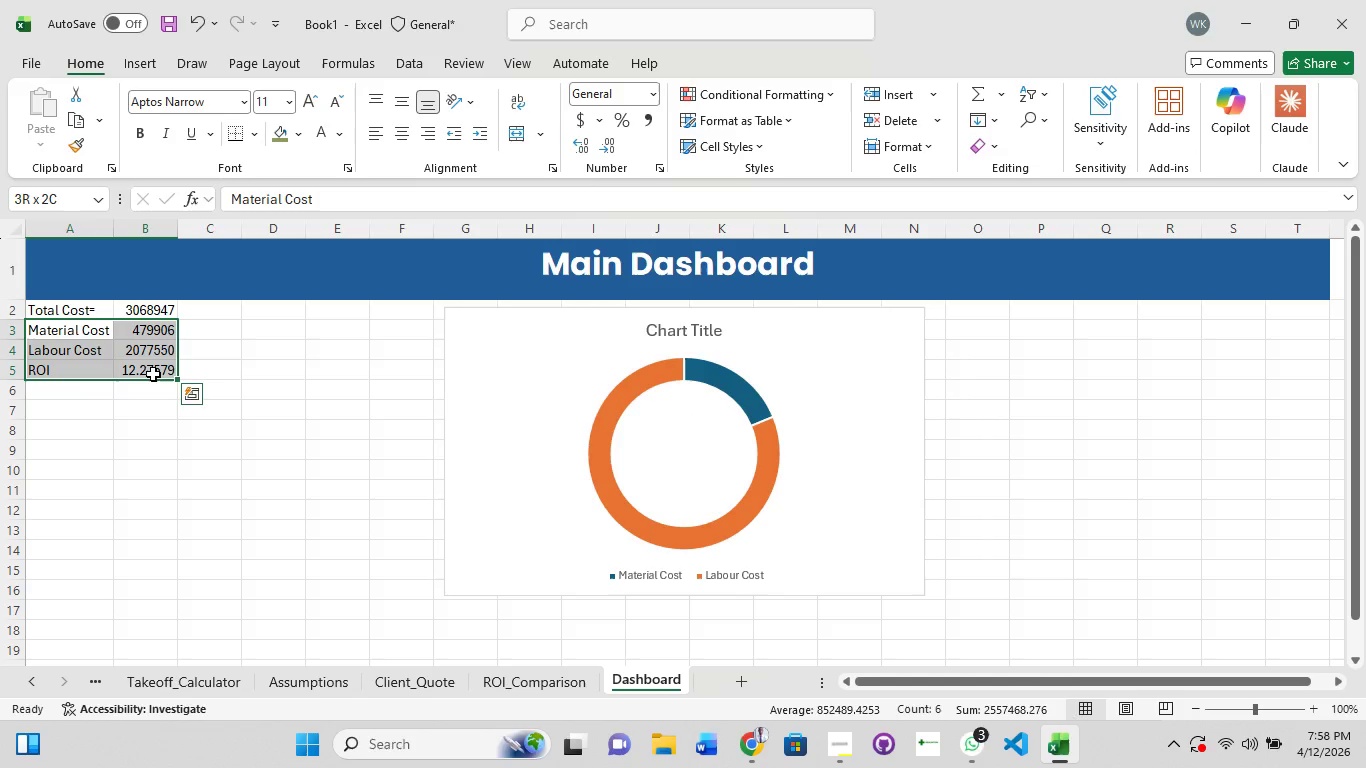 
hold_key(key=ShiftLeft, duration=0.33)
 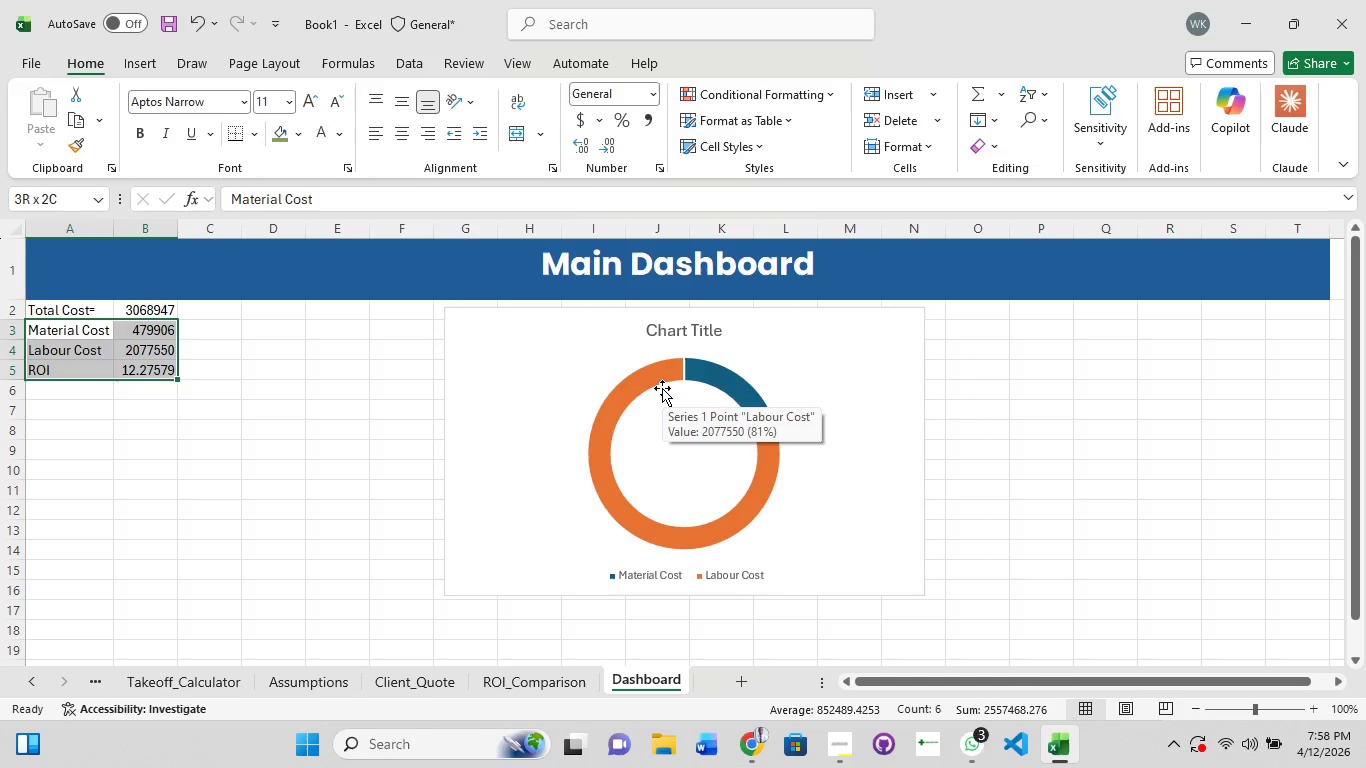 
key(Enter)
 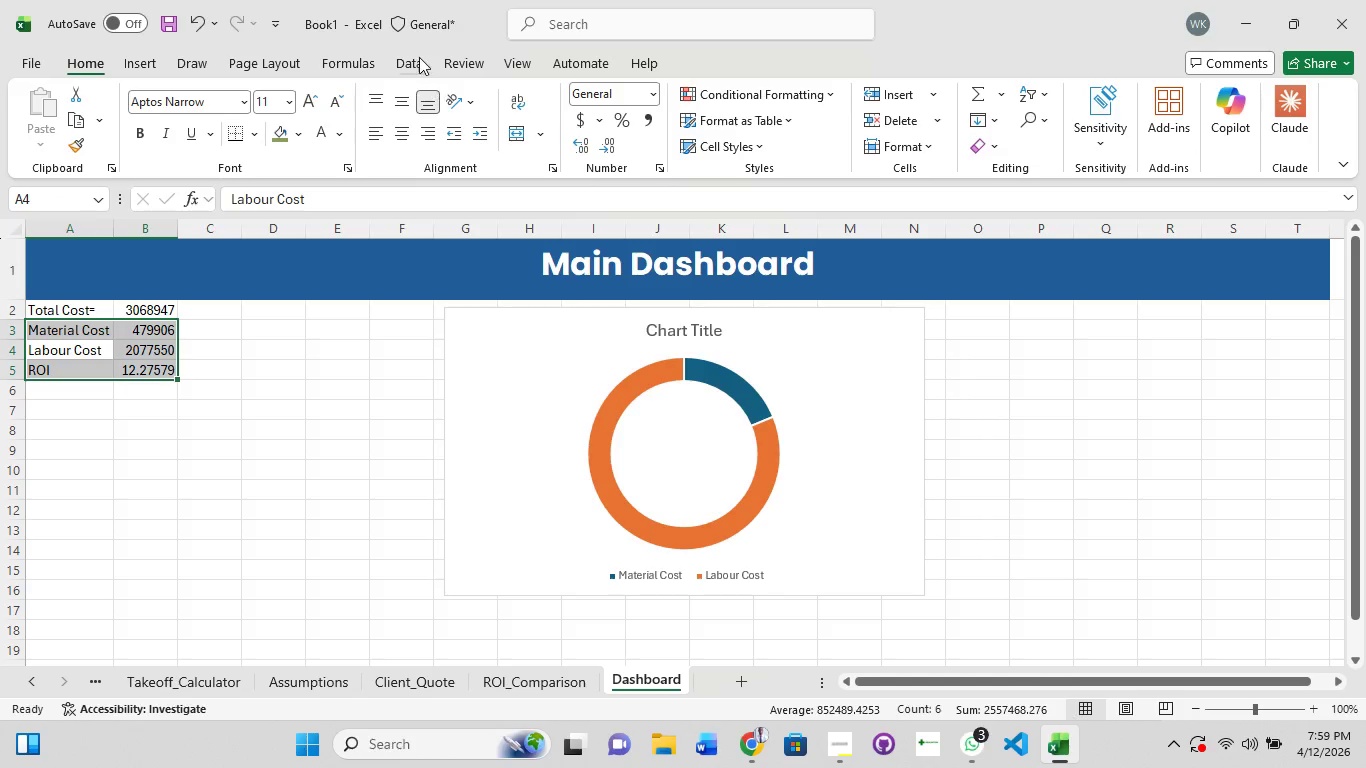 
left_click([398, 67])
 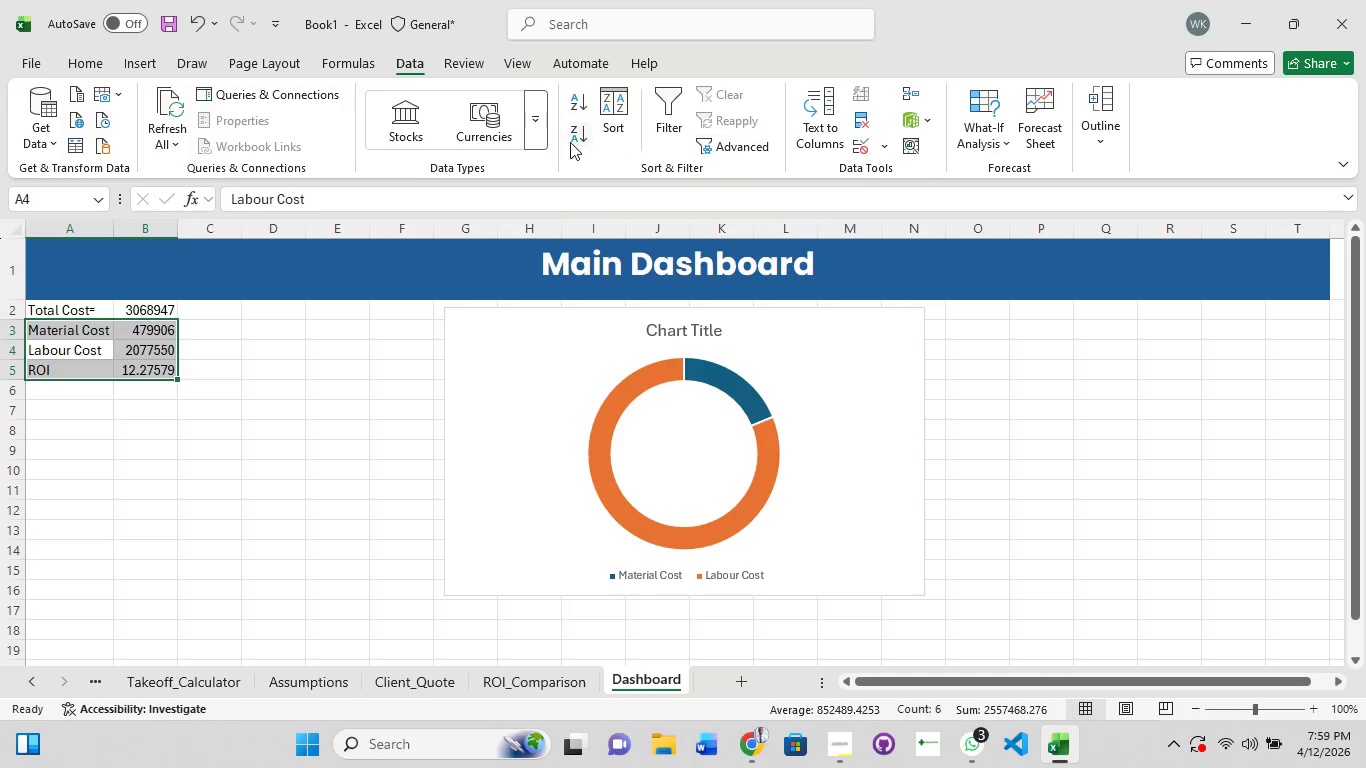 
left_click([128, 65])
 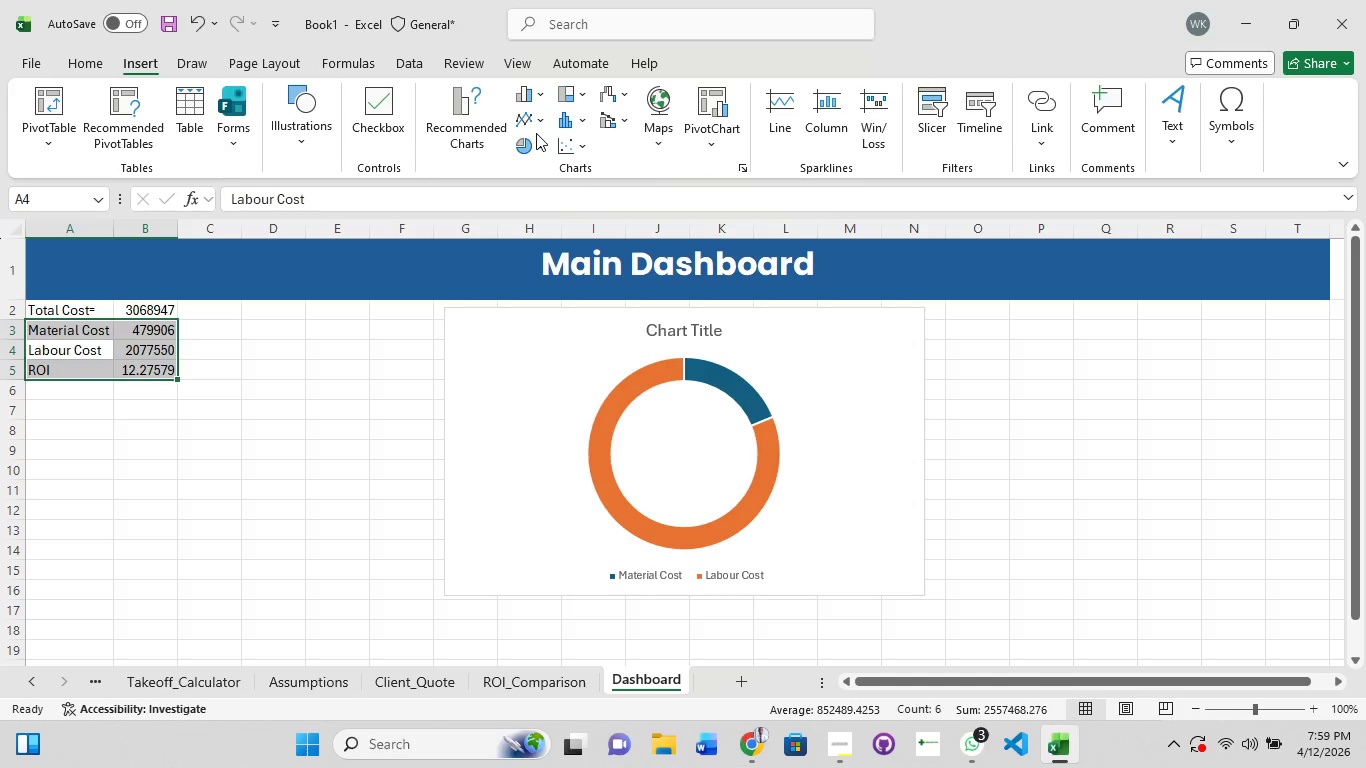 
left_click([536, 133])
 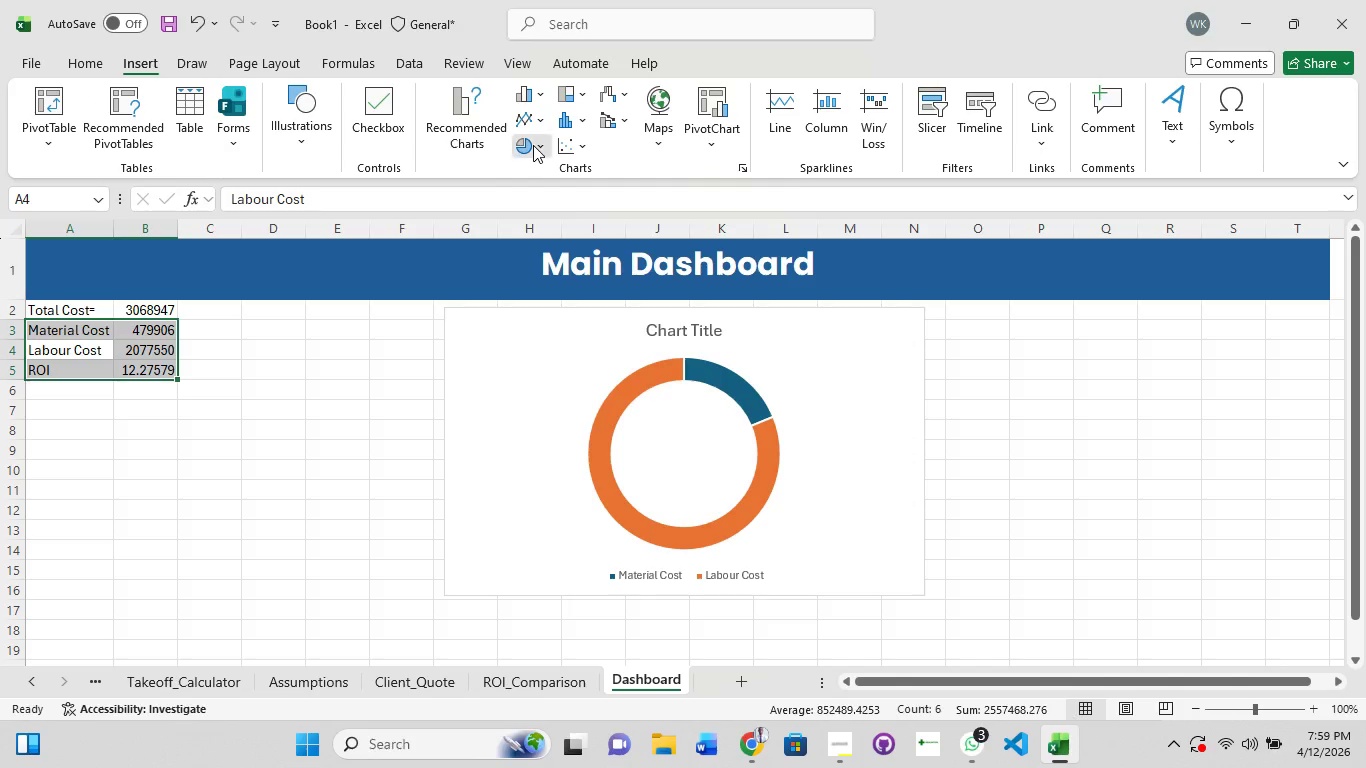 
left_click([533, 145])
 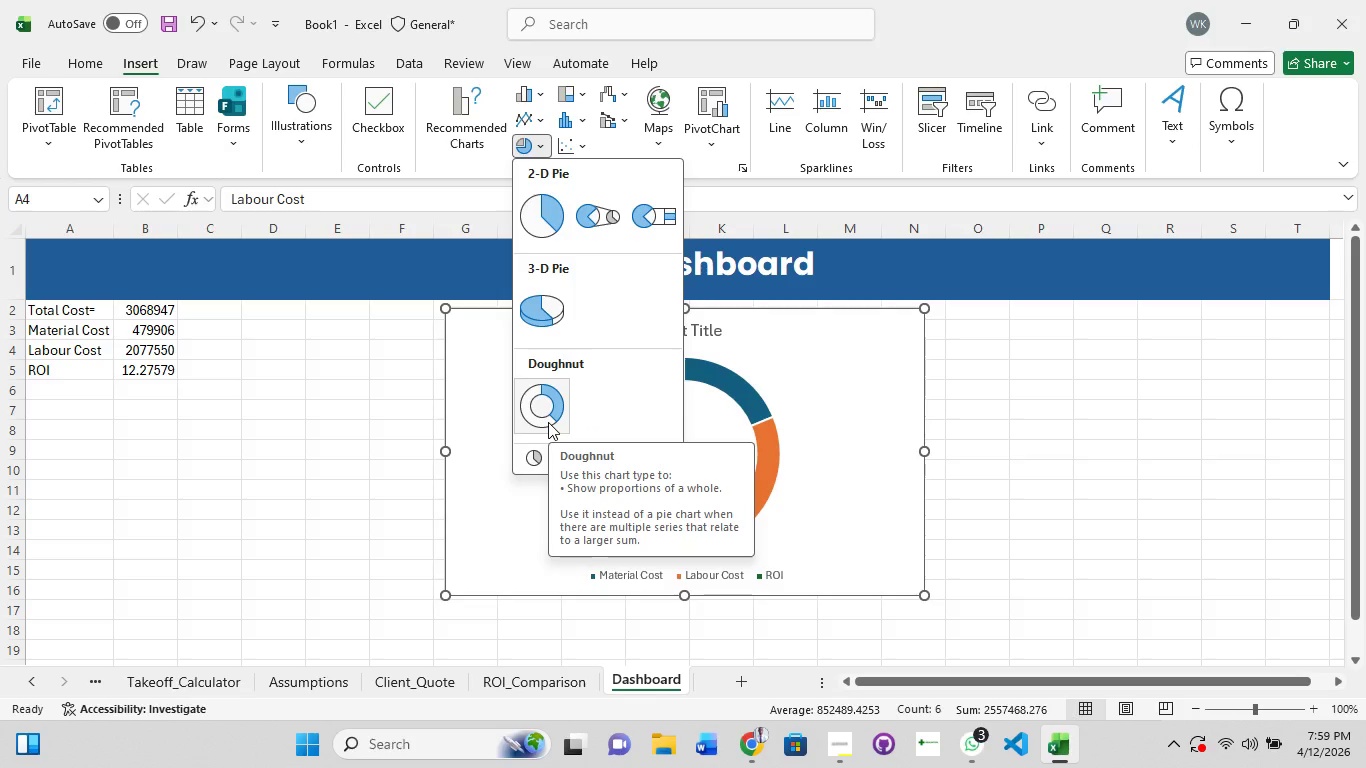 
left_click([548, 422])
 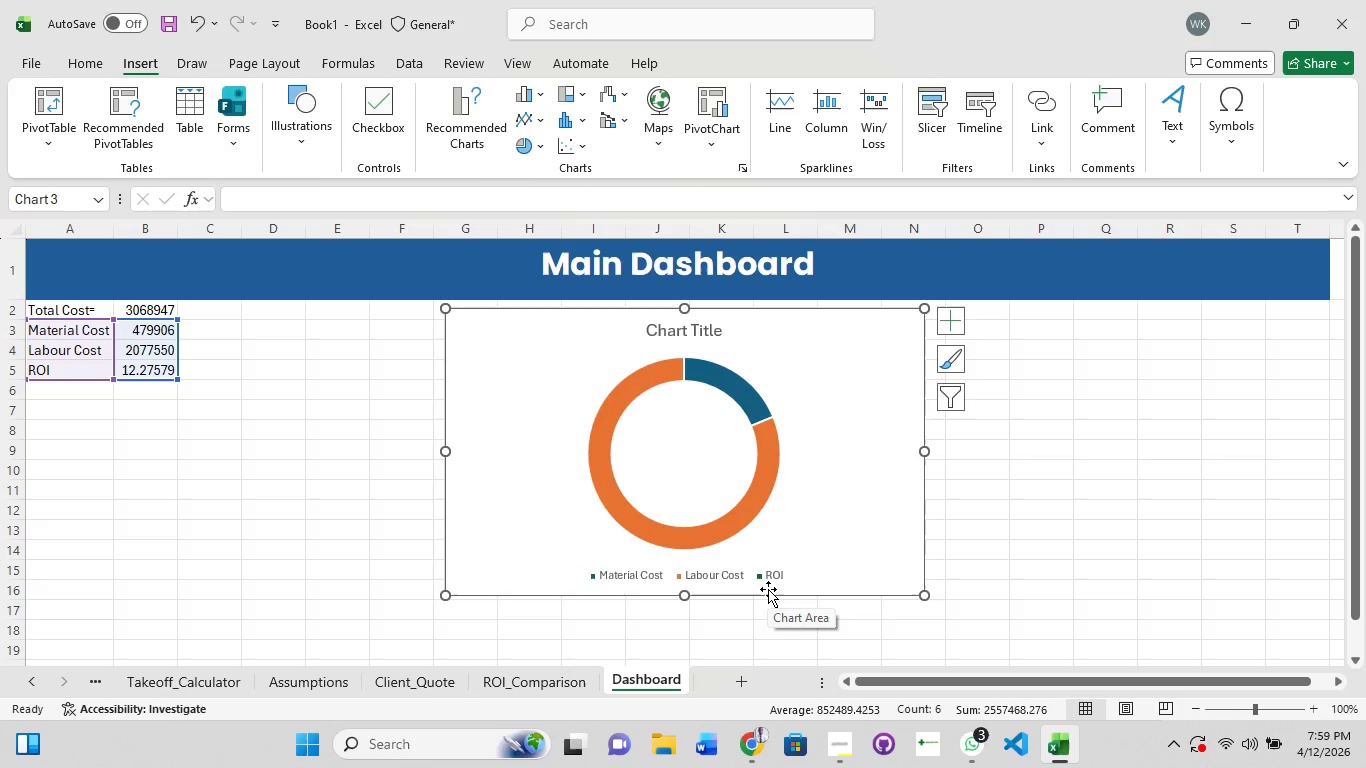 
left_click([761, 576])
 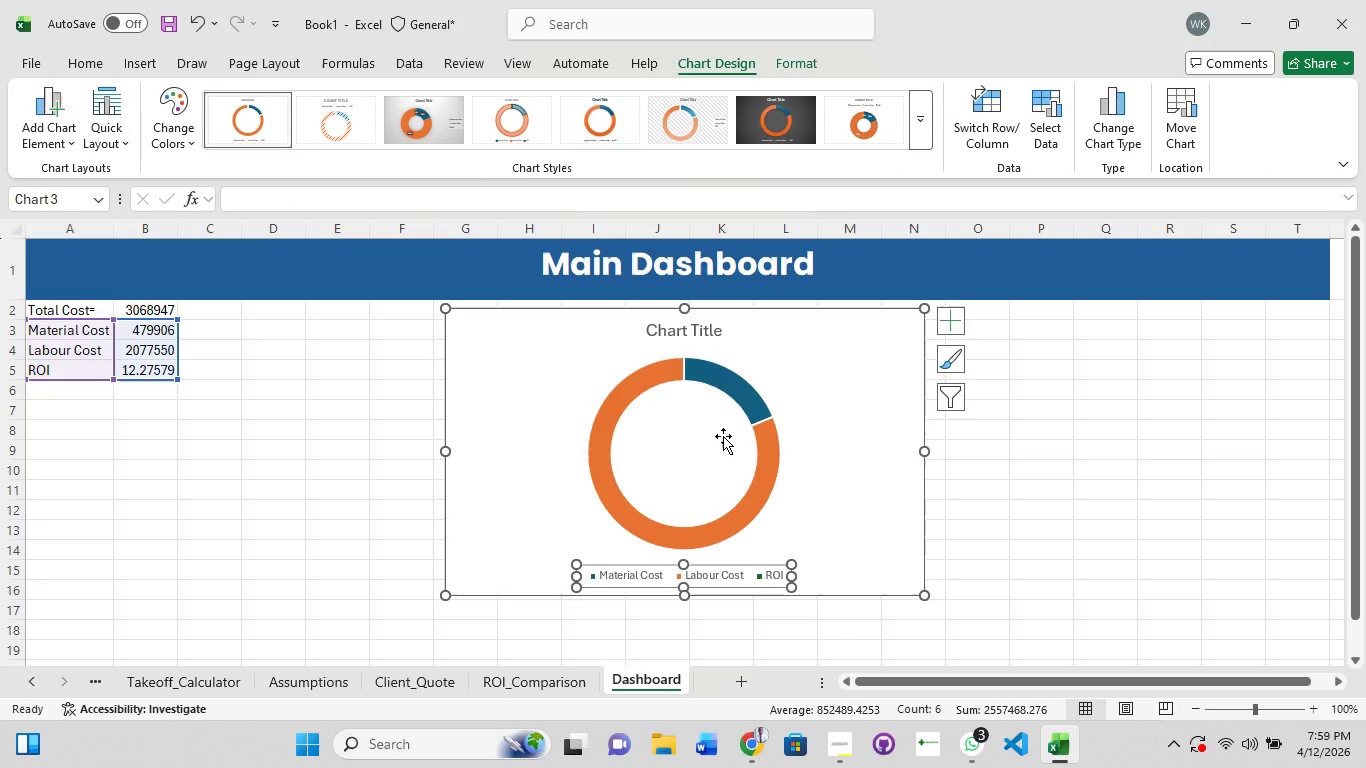 
left_click([722, 435])
 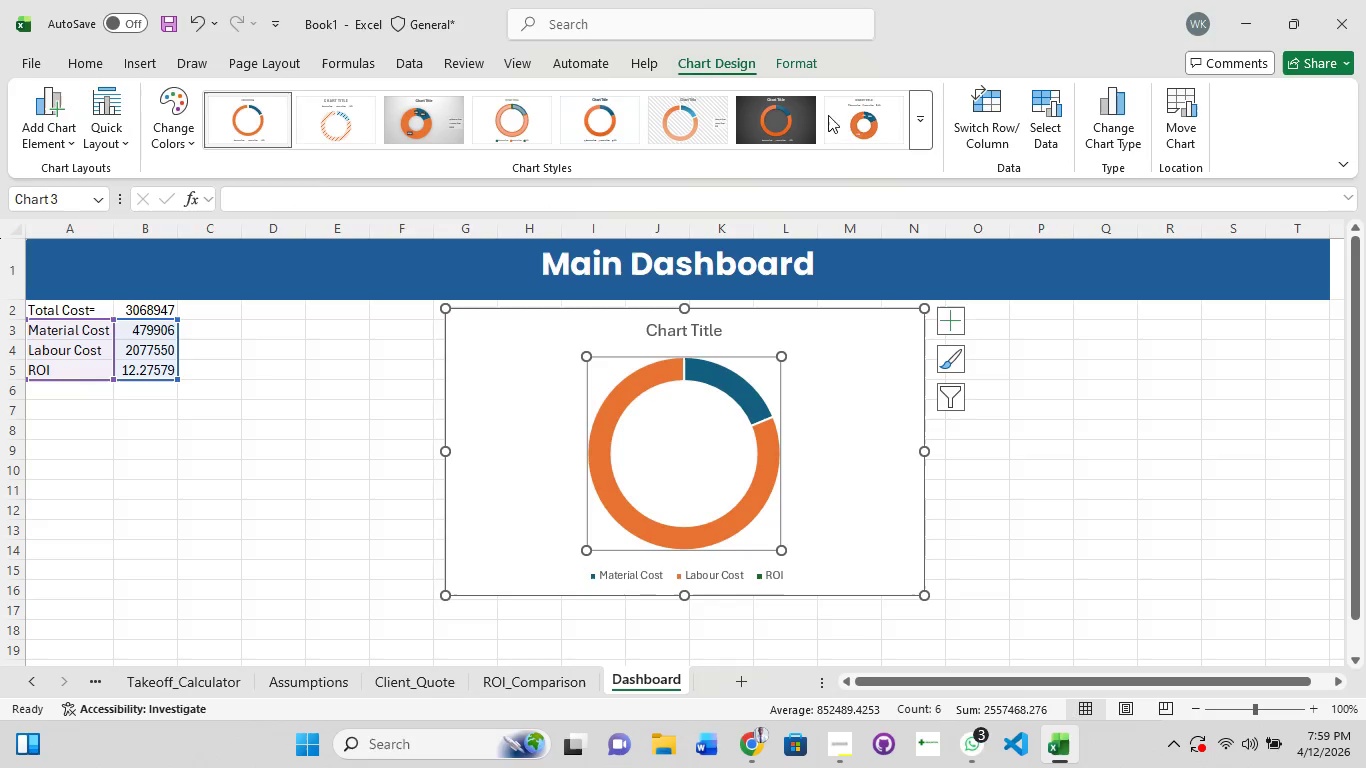 
left_click([878, 134])
 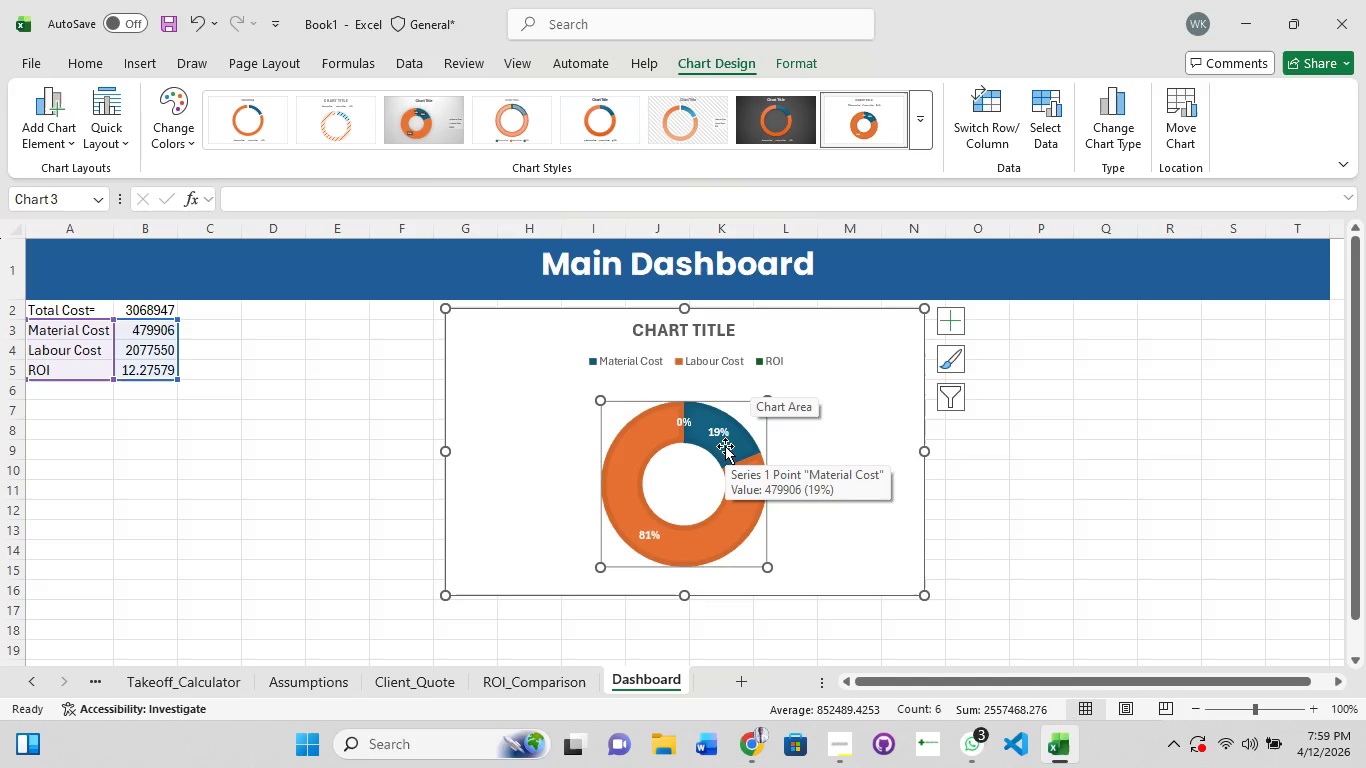 
wait(11.31)
 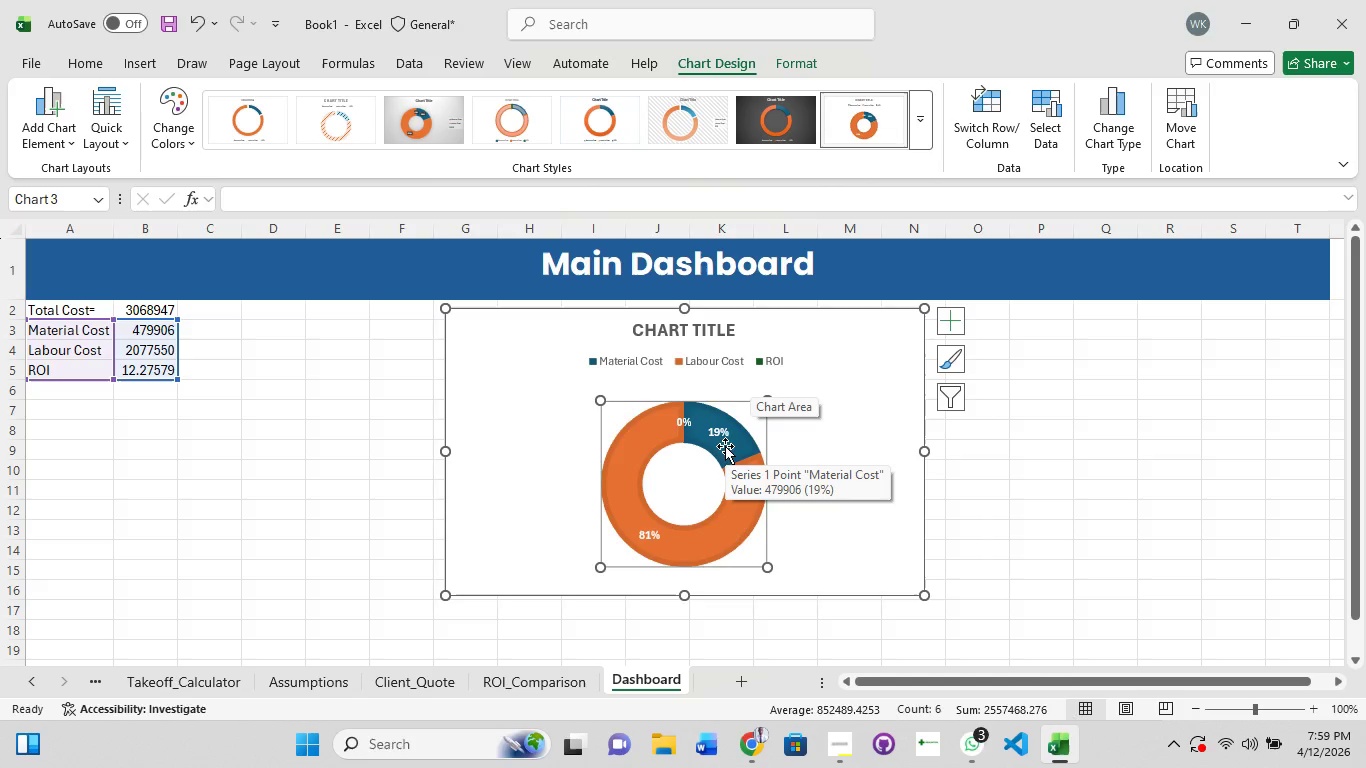 
left_click([267, 121])
 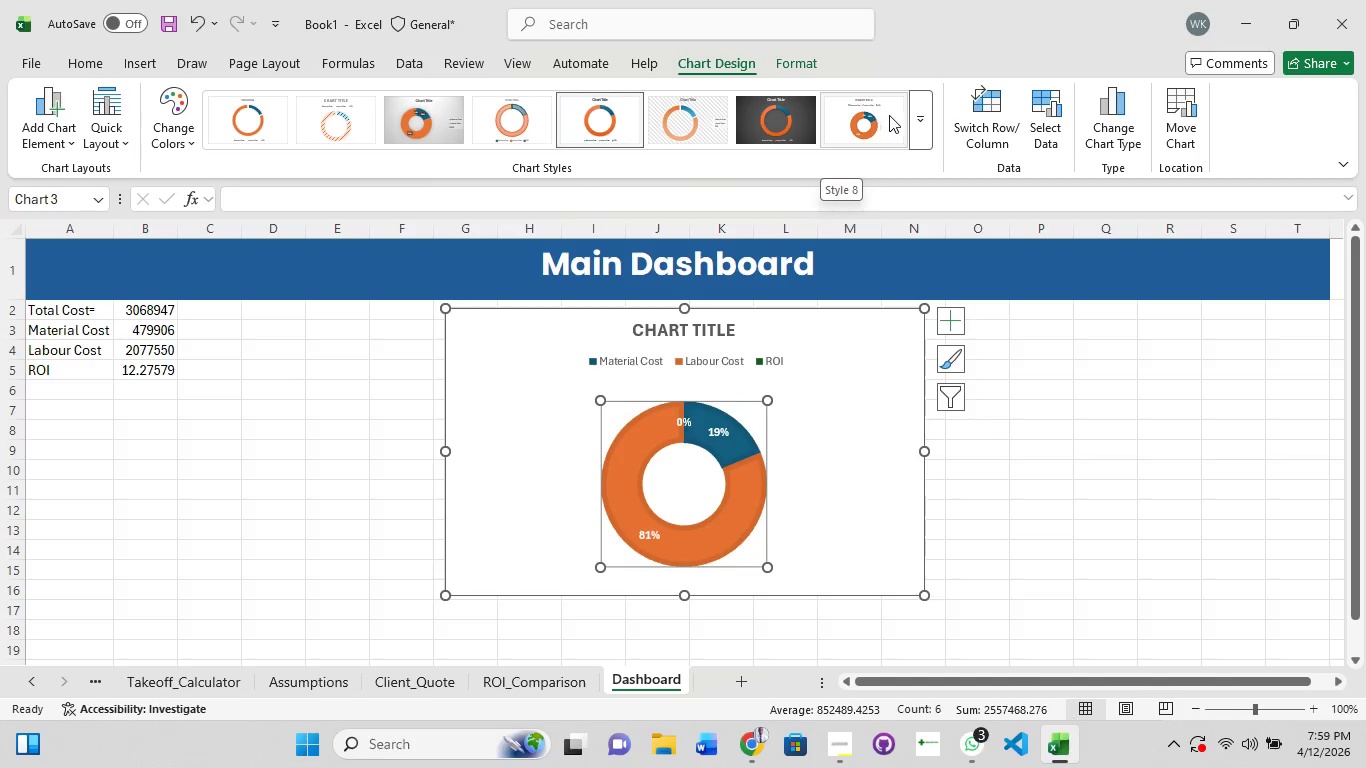 
wait(7.02)
 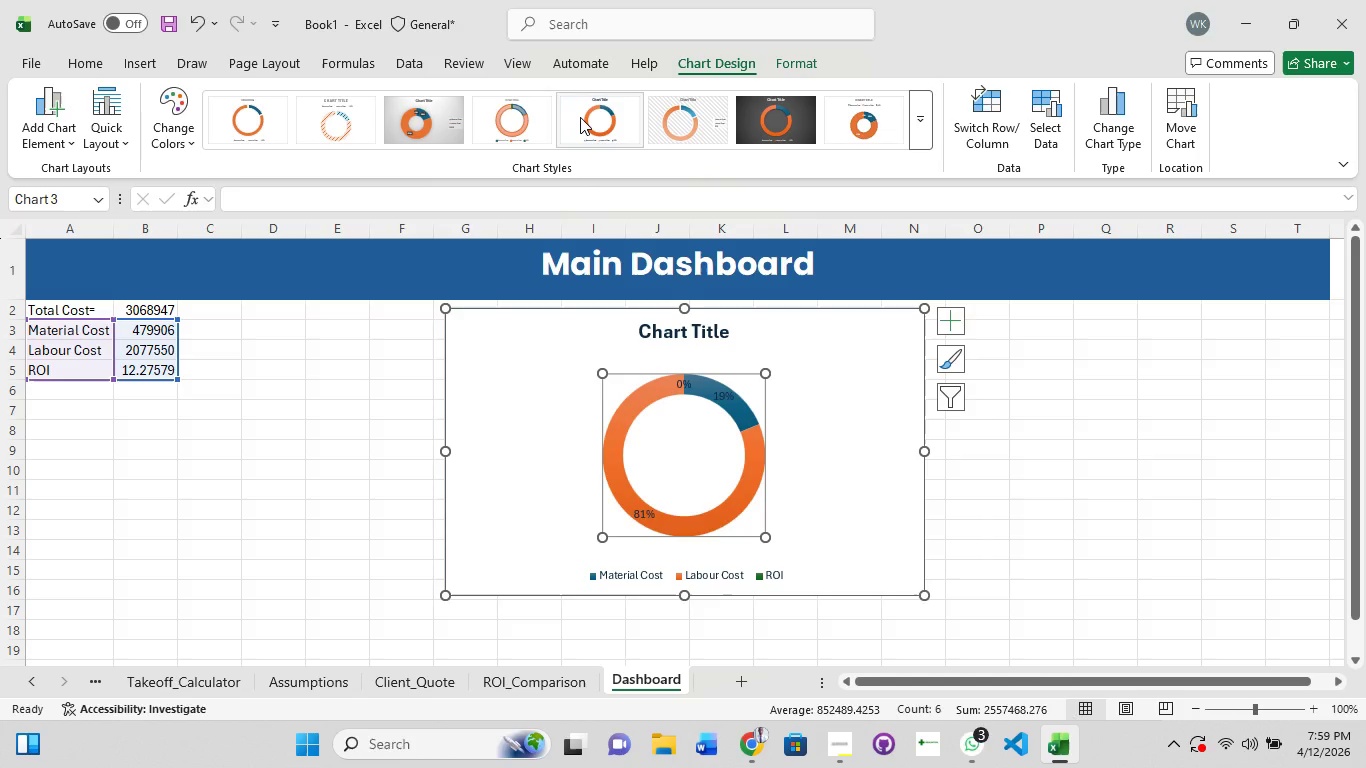 
left_click([998, 123])
 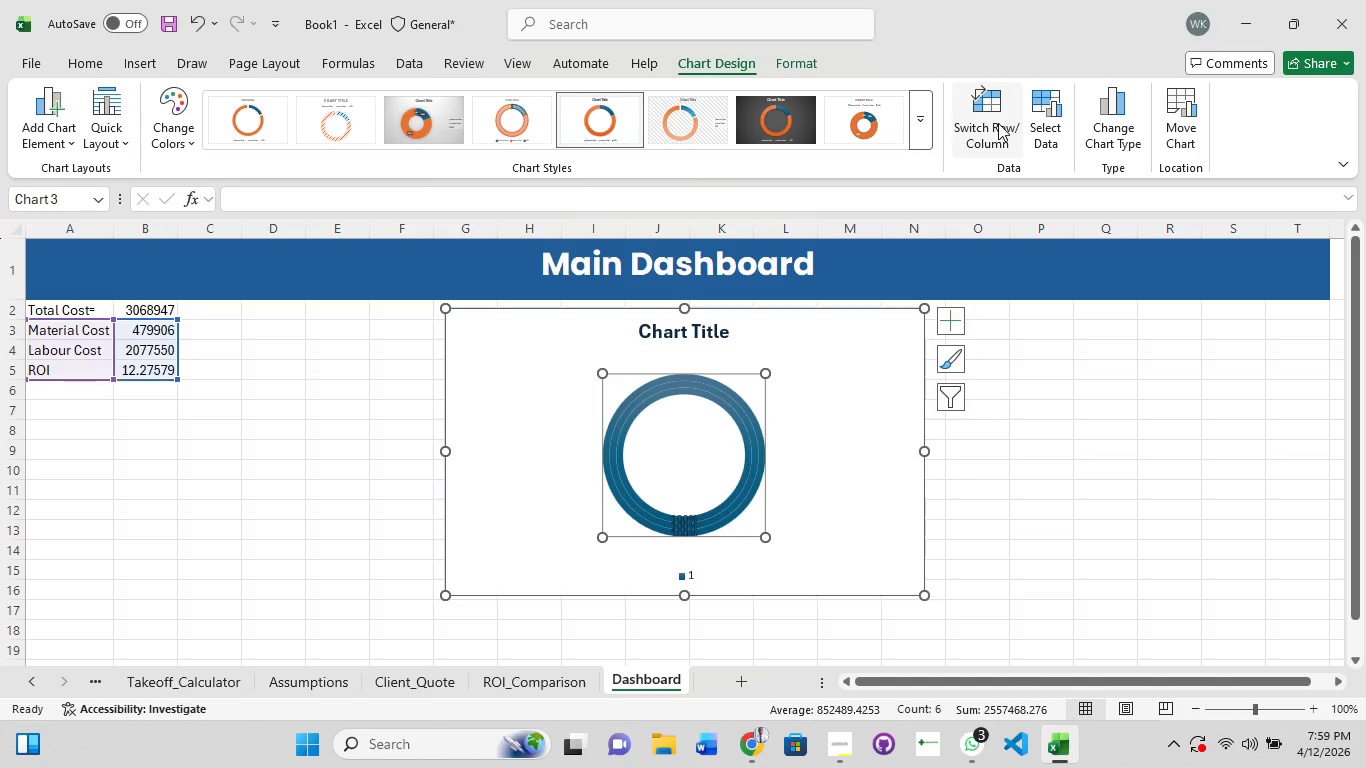 
left_click([998, 123])
 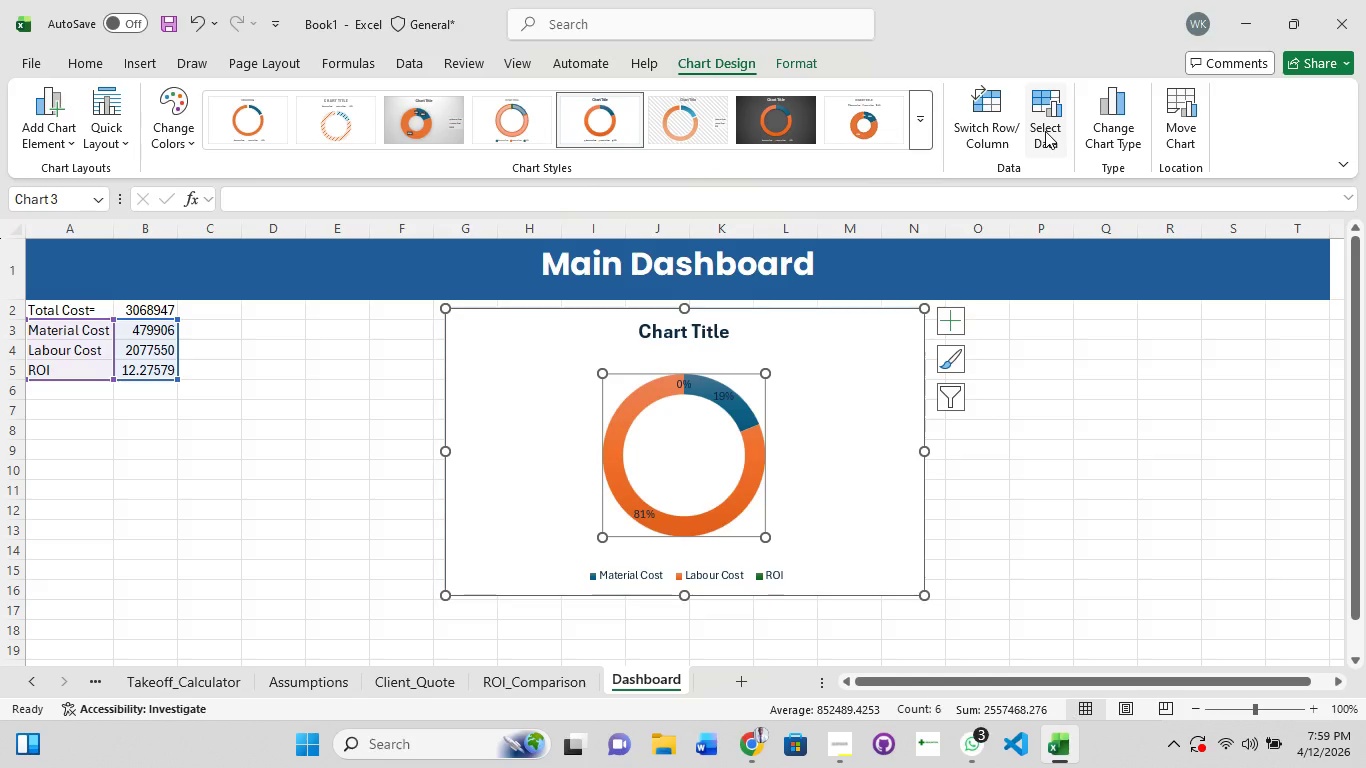 
left_click([1045, 131])
 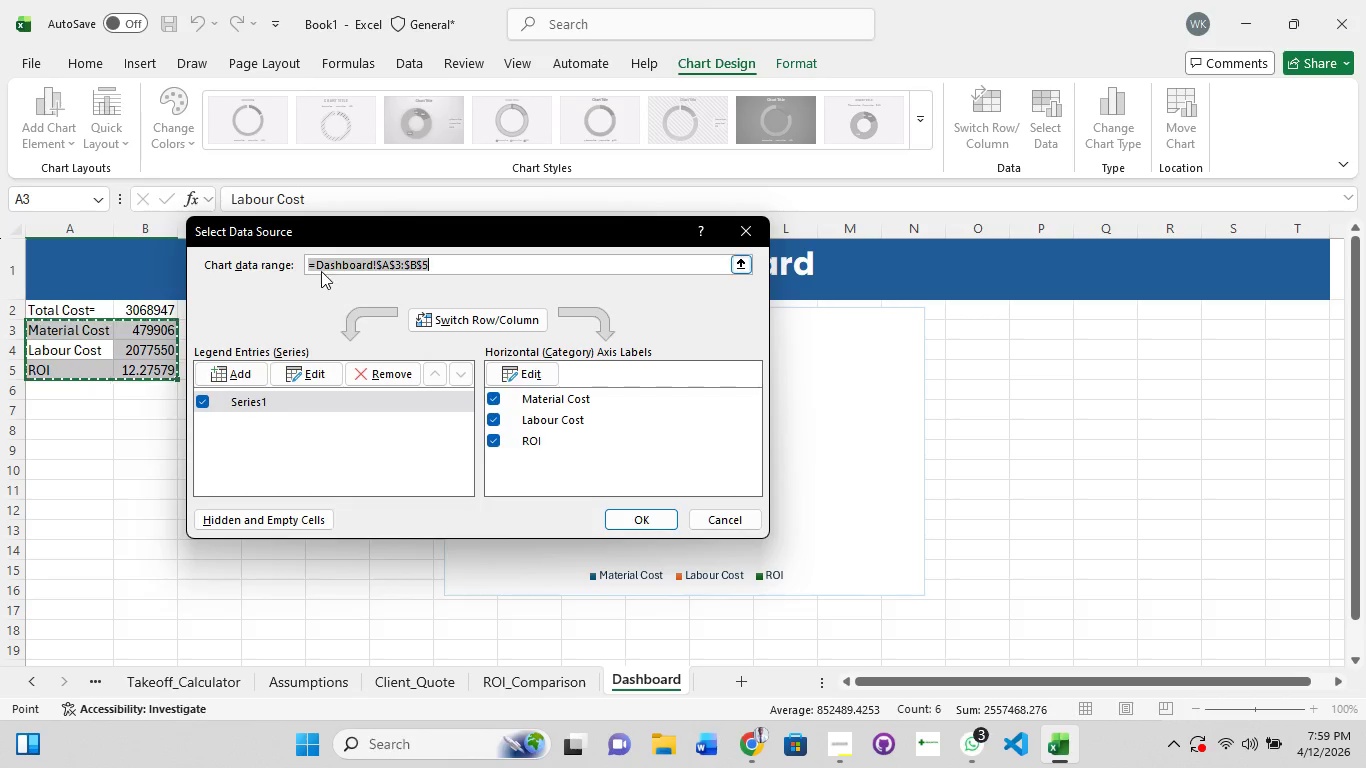 
wait(9.51)
 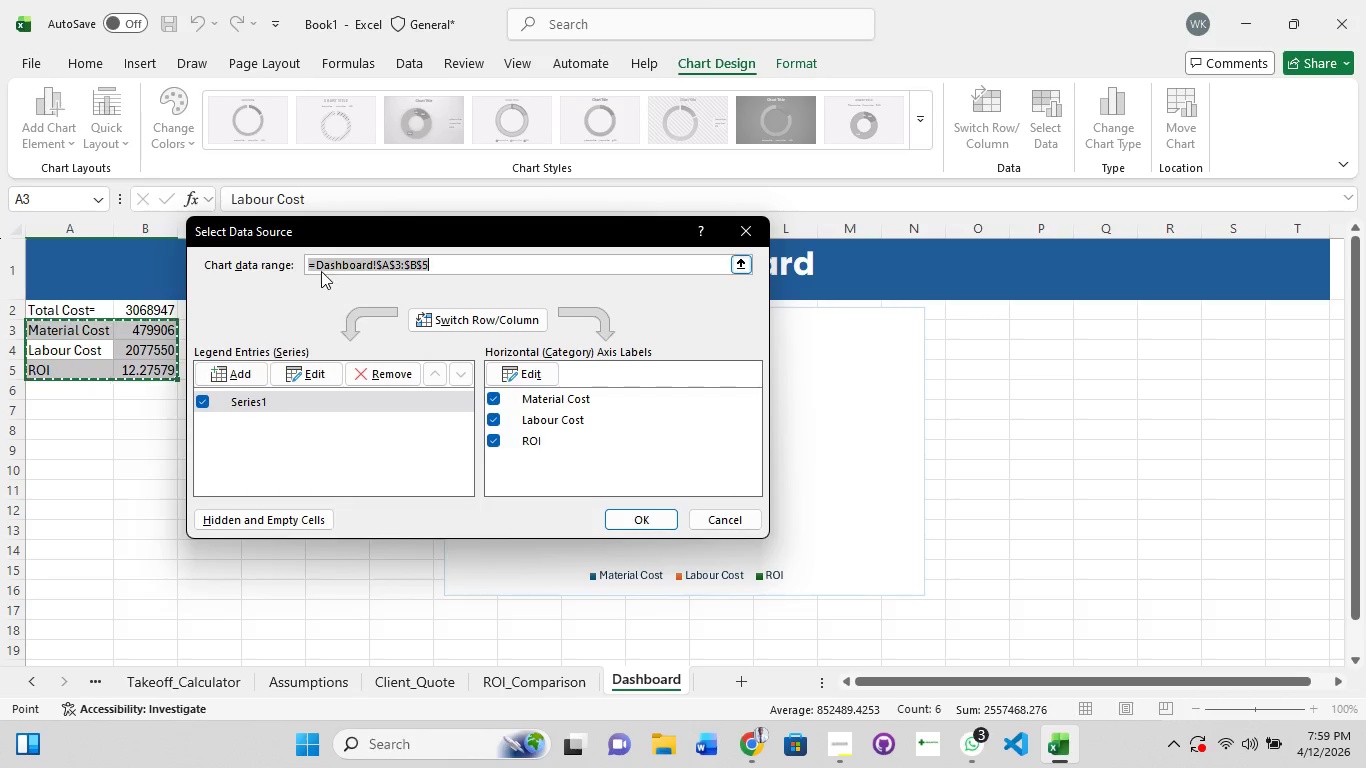 
key(ArrowLeft)
 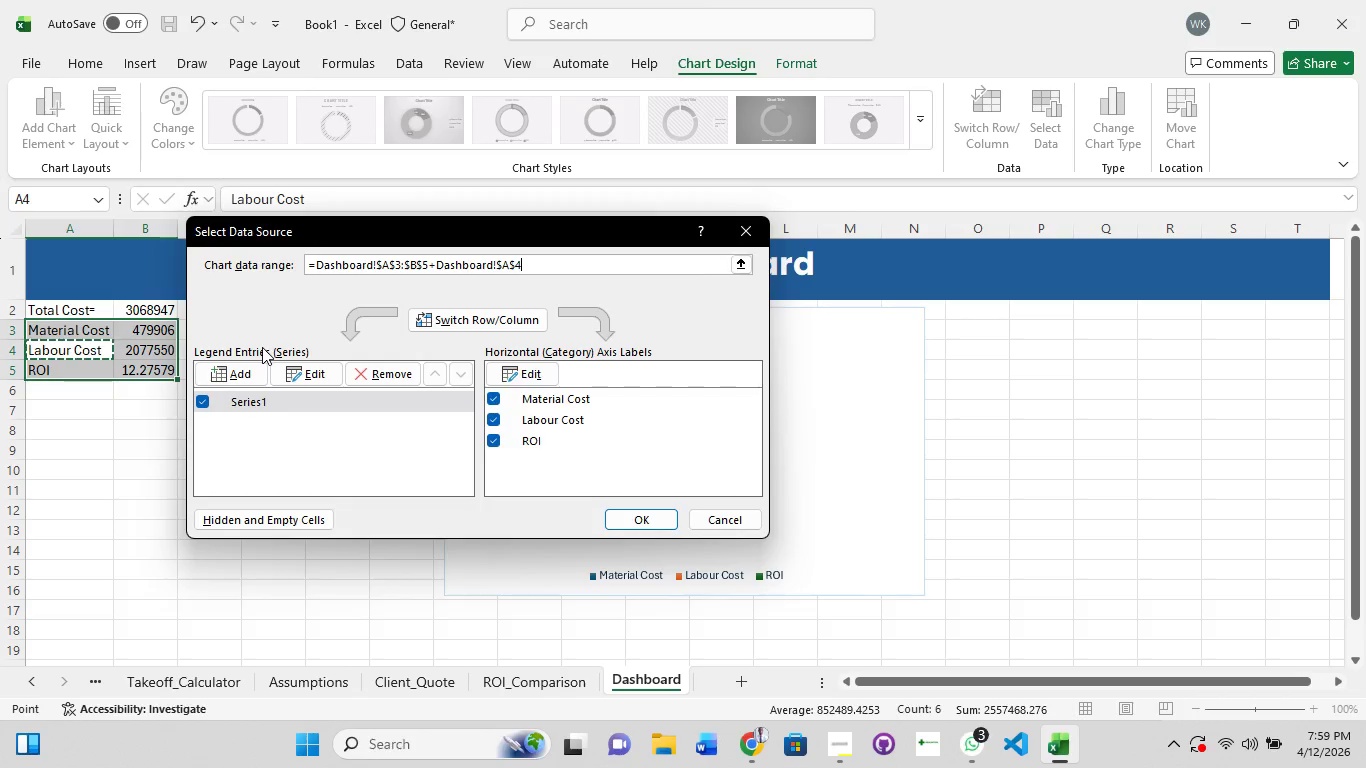 
key(ArrowLeft)
 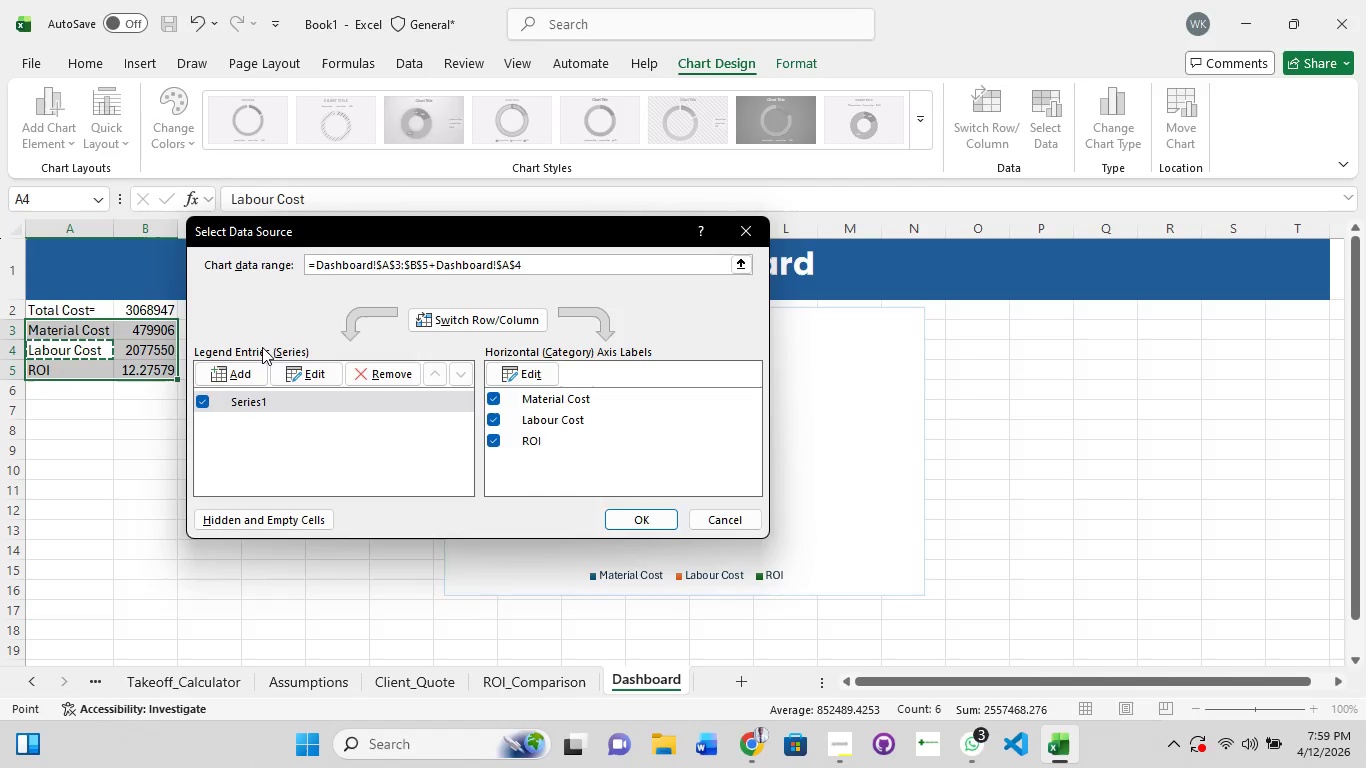 
key(Control+Z)
 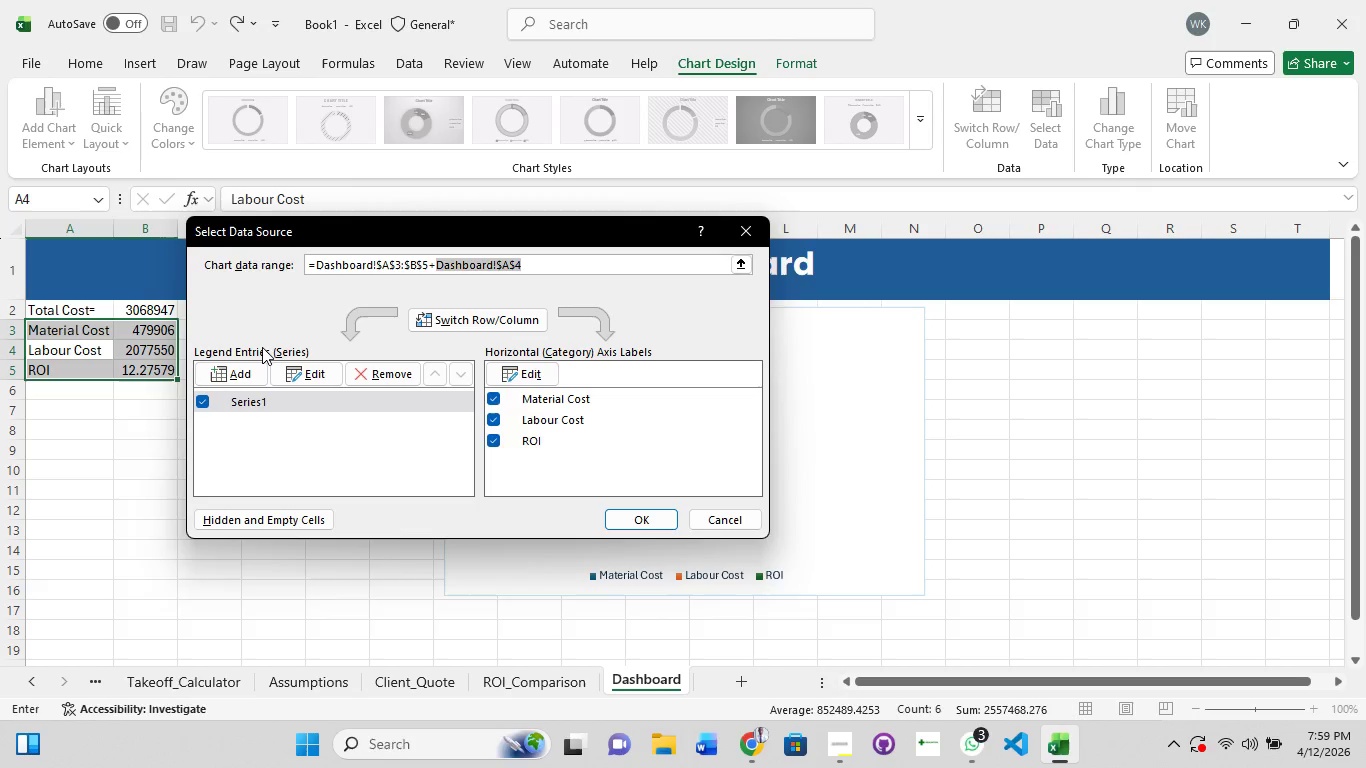 
key(Backspace)
 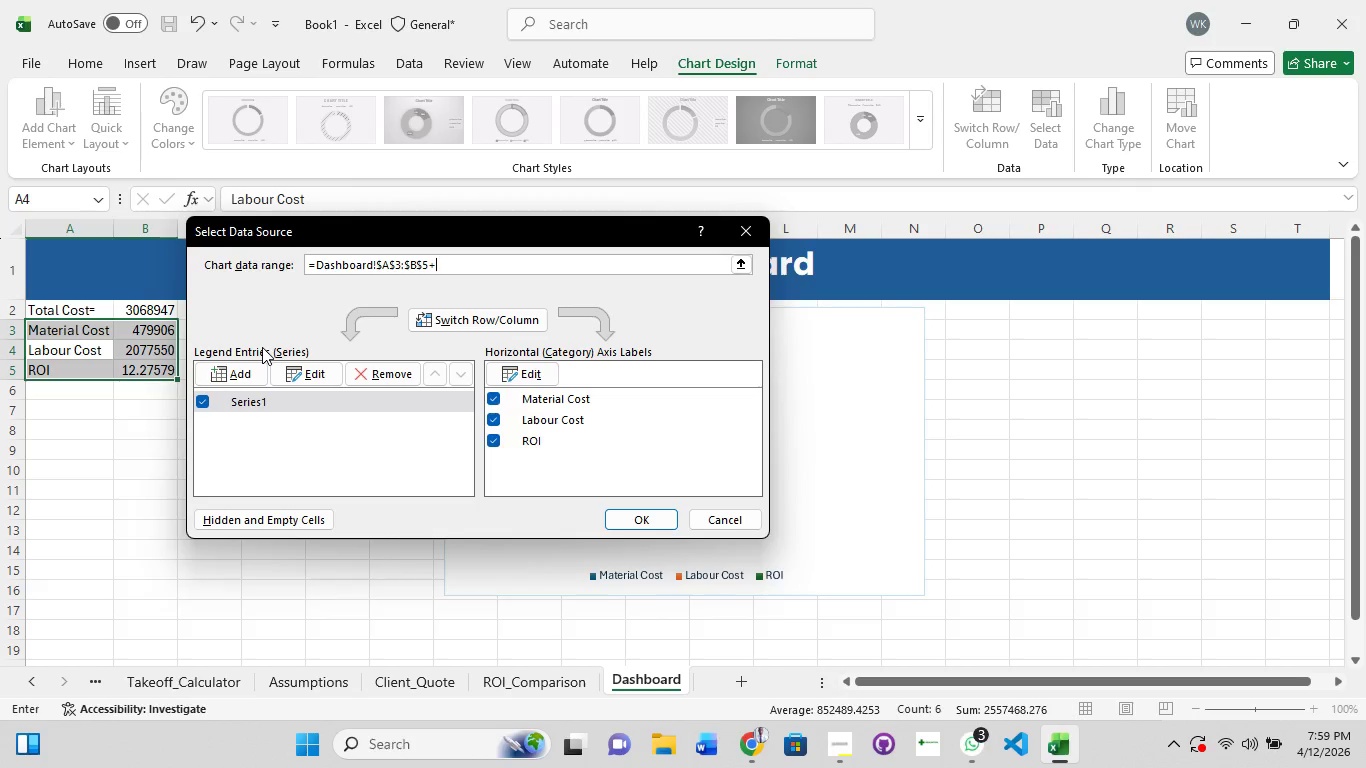 
key(Backspace)
 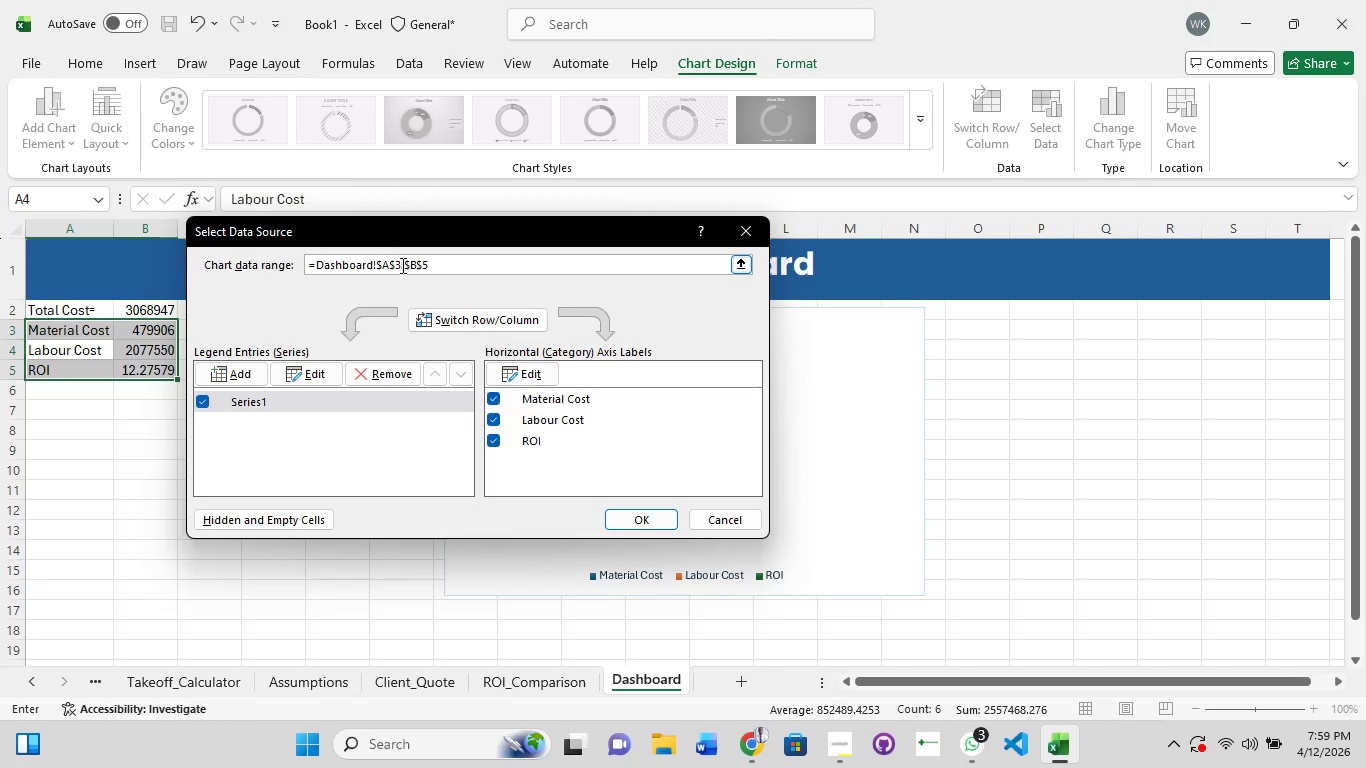 
wait(5.22)
 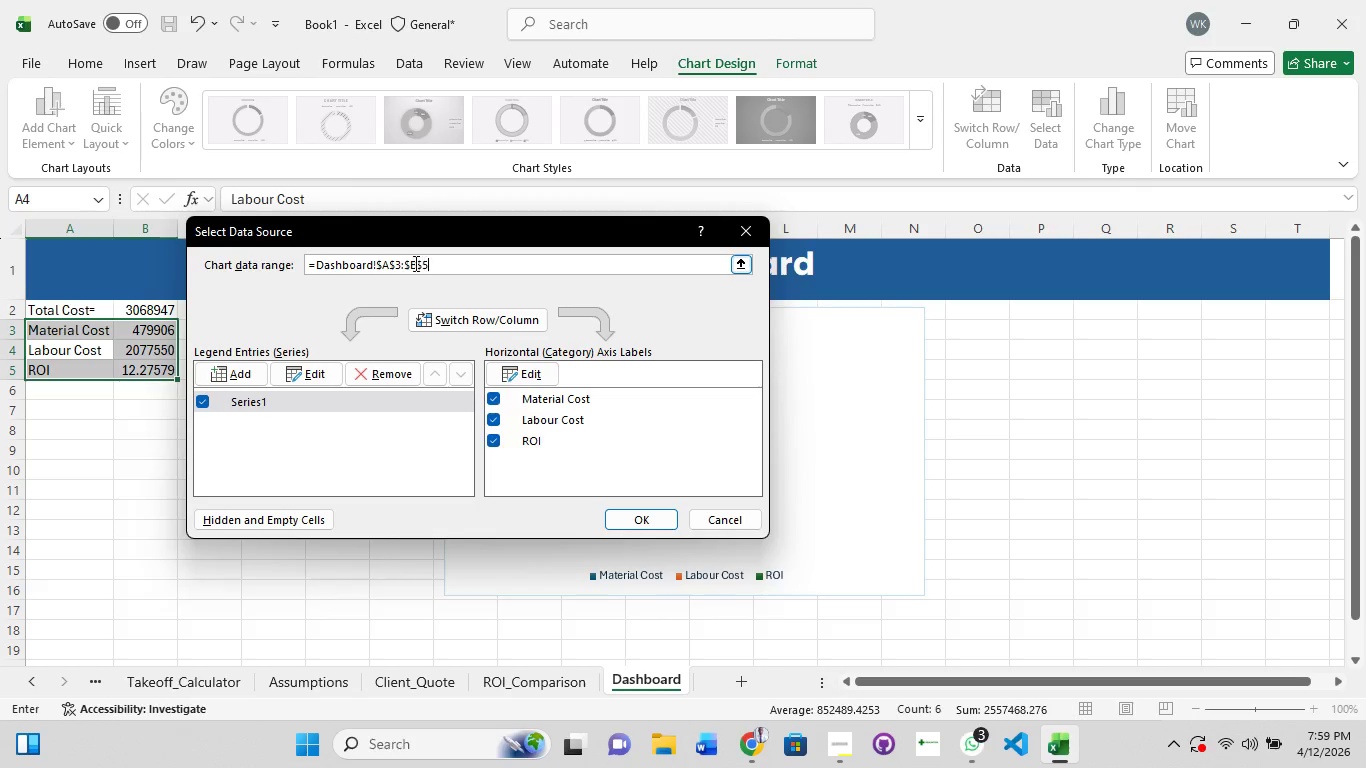 
left_click([400, 265])
 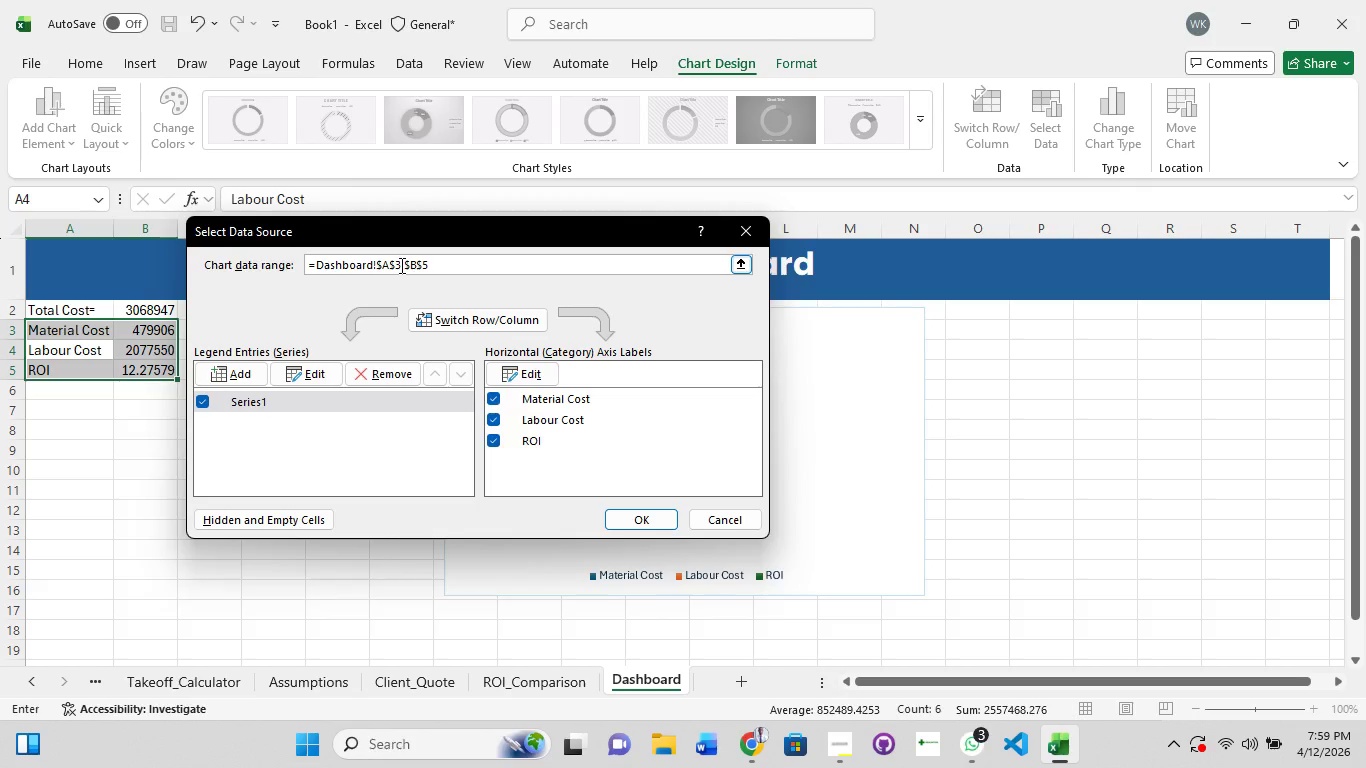 
key(Backspace)
 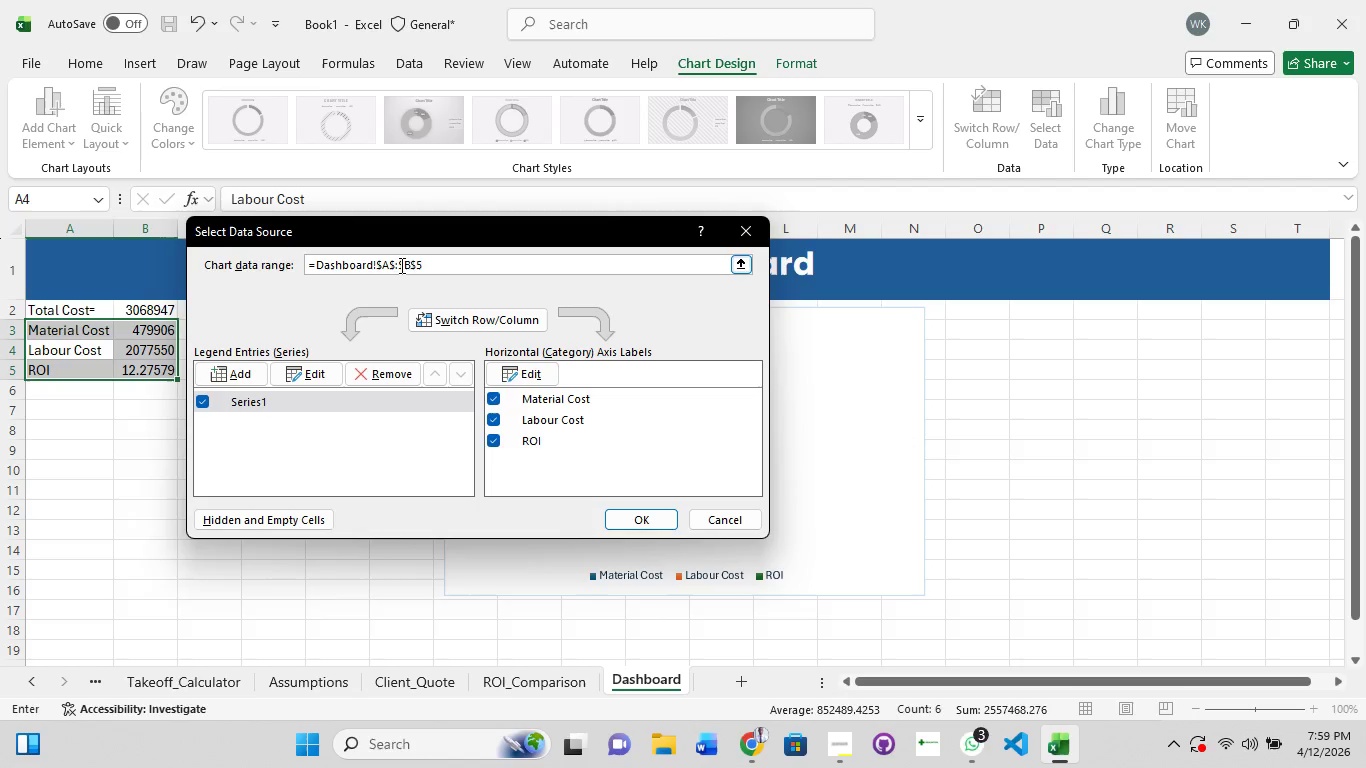 
key(2)
 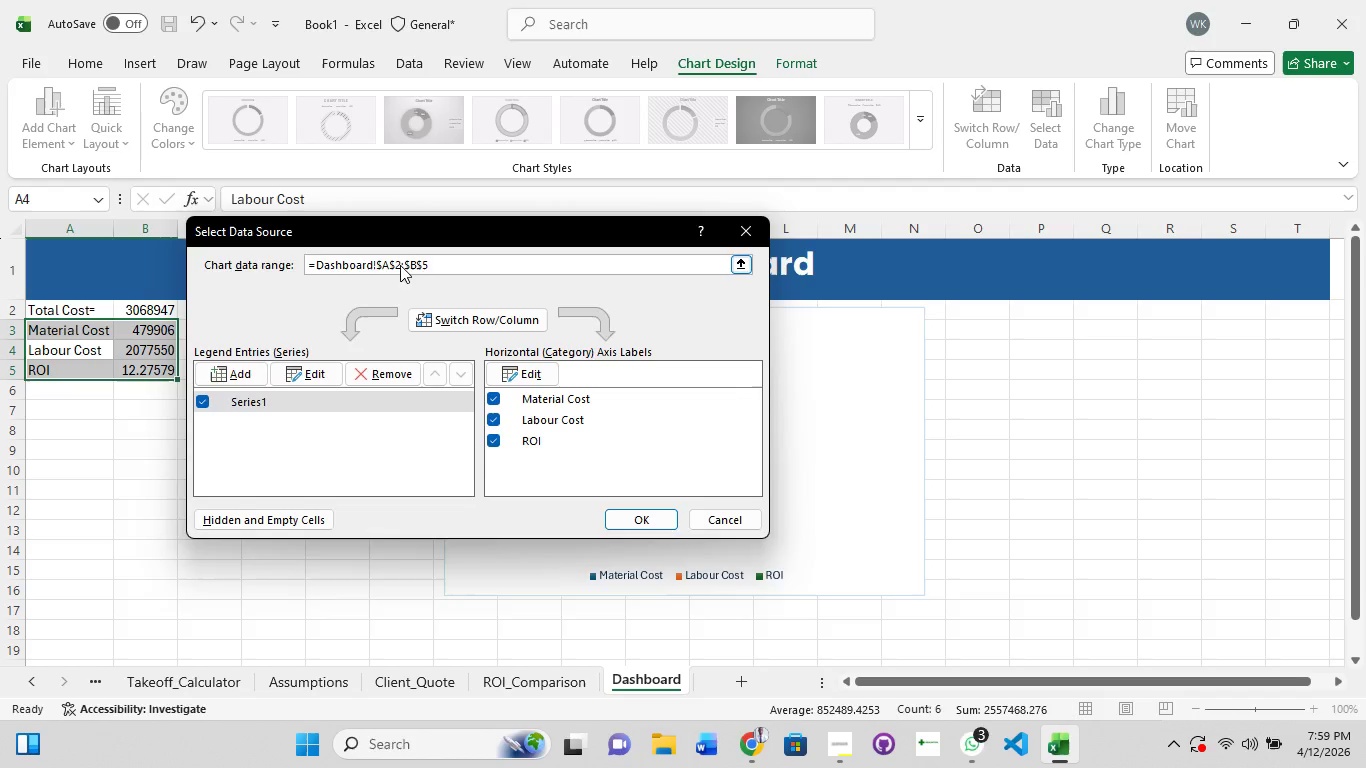 
key(Enter)
 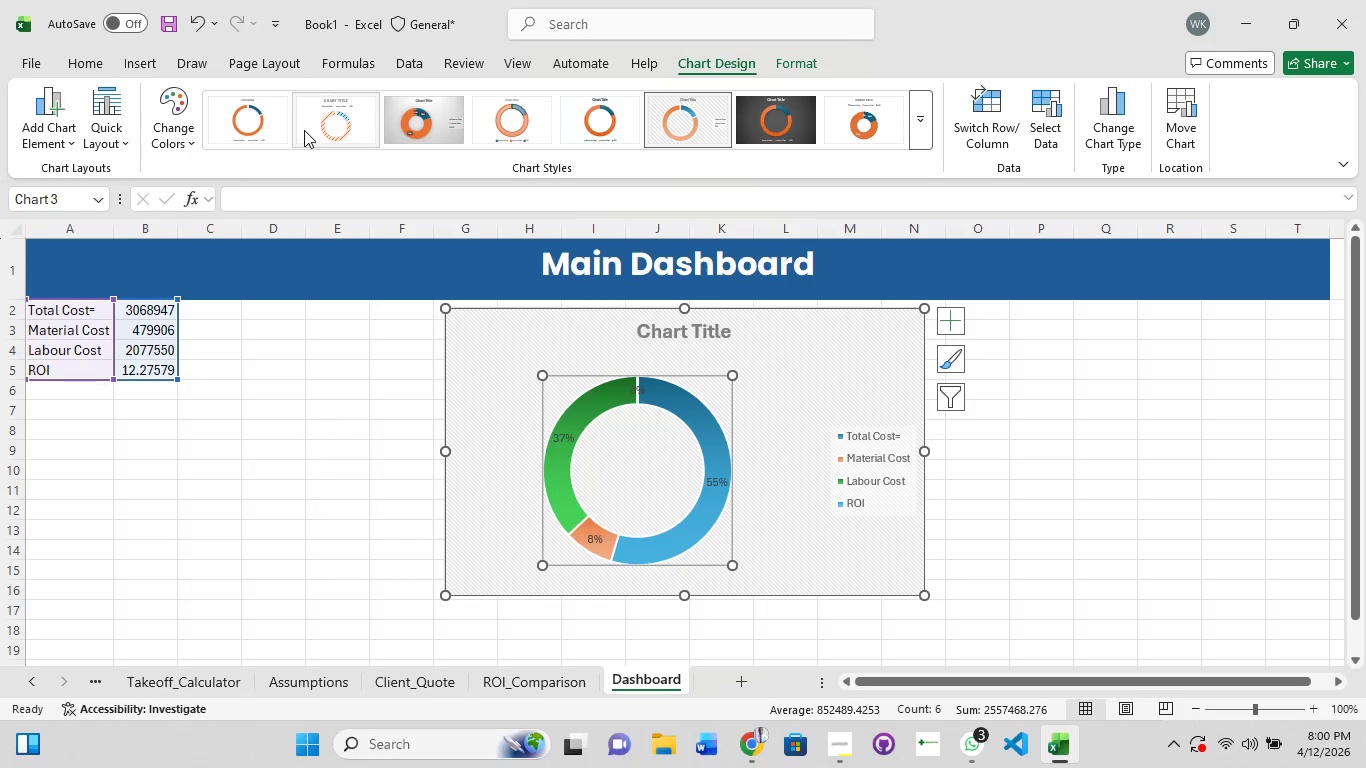 
wait(7.34)
 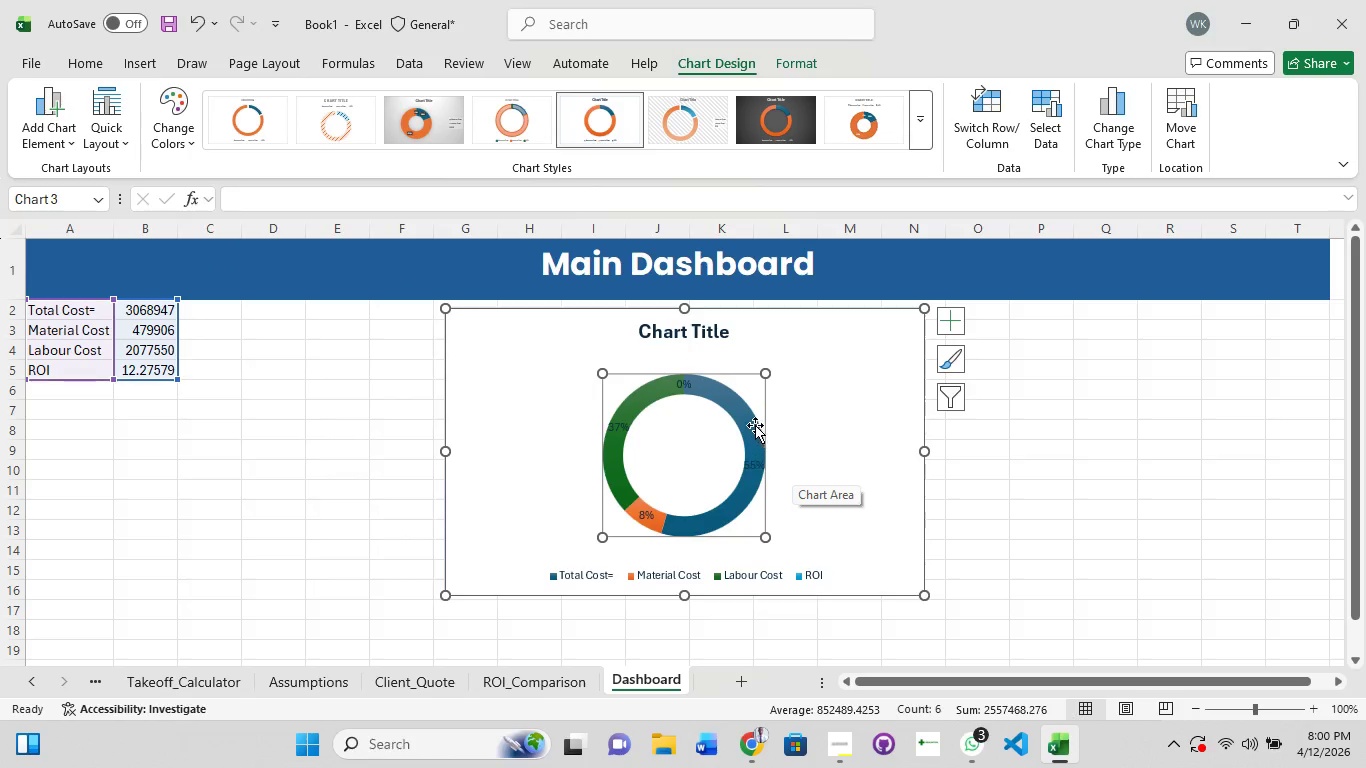 
left_click([922, 138])
 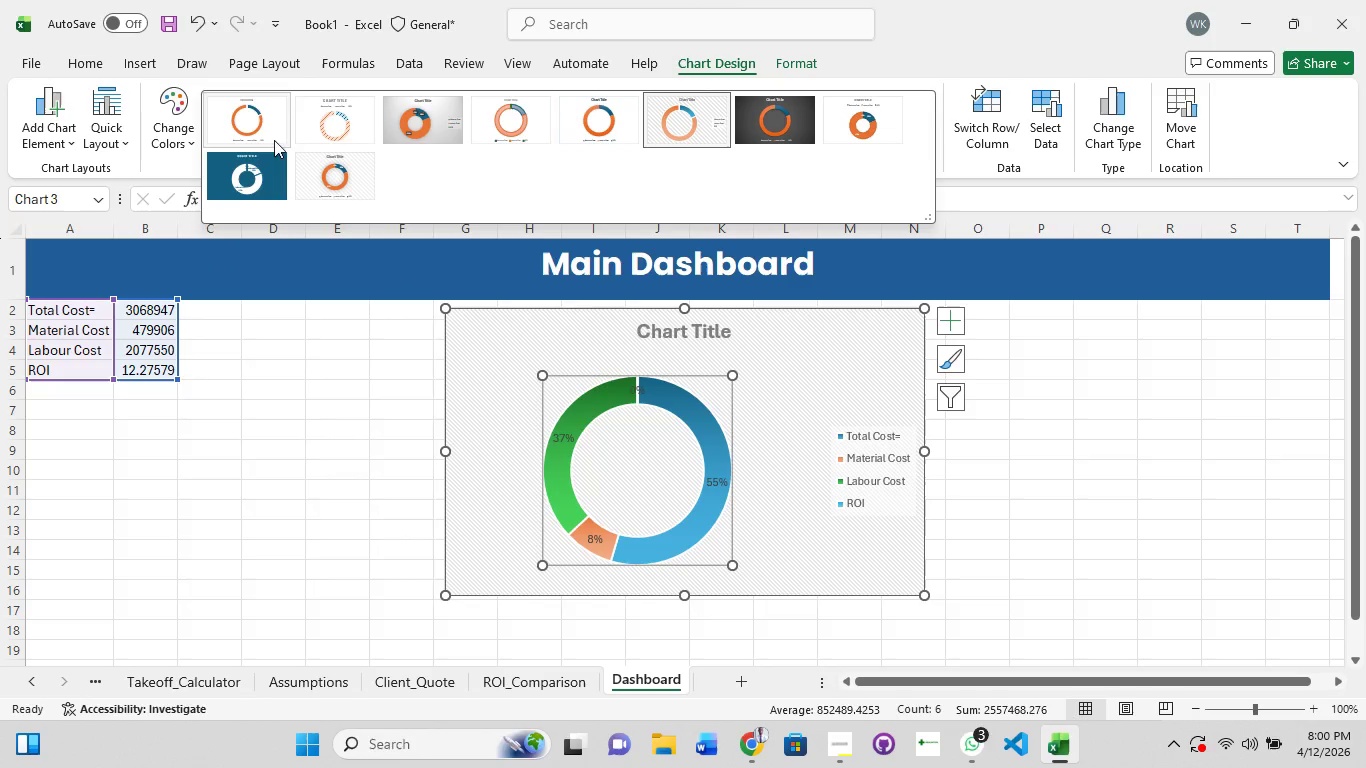 
left_click([268, 118])
 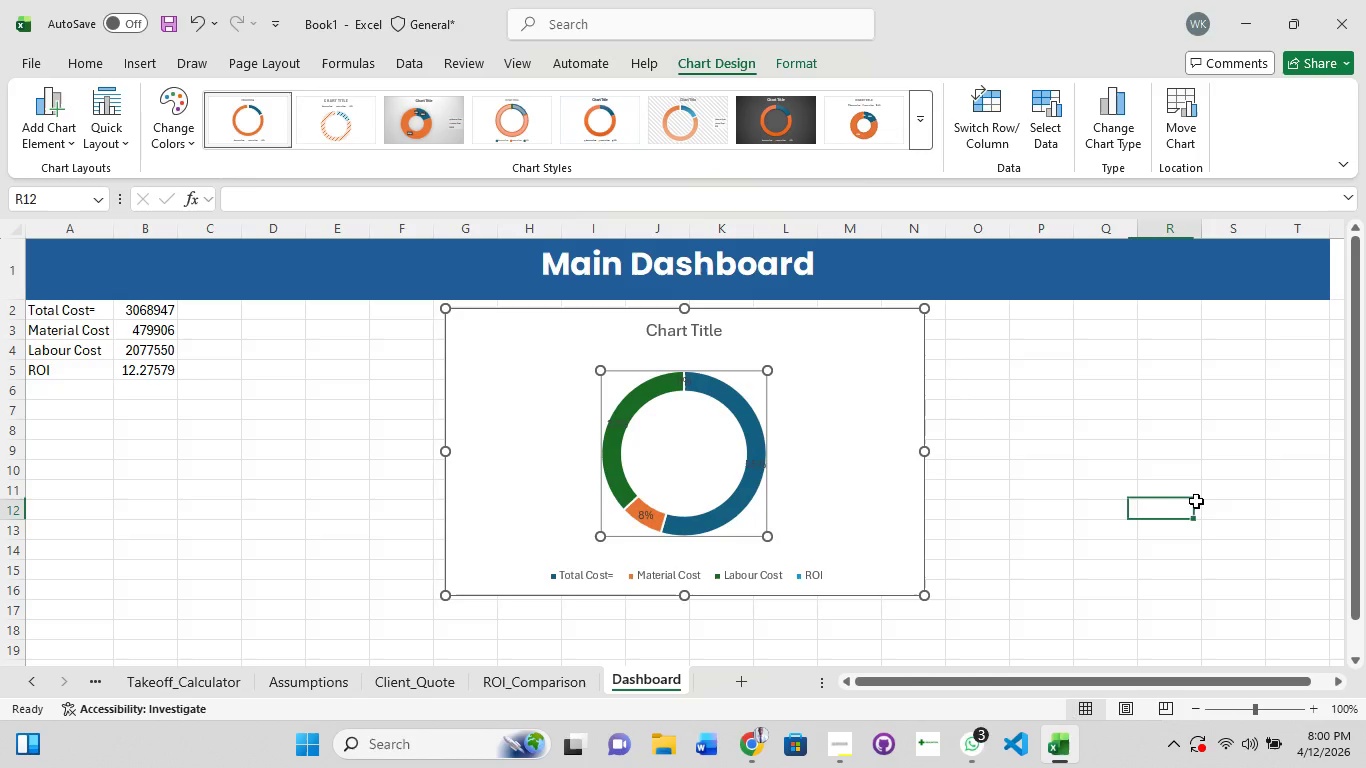 
left_click([1196, 501])
 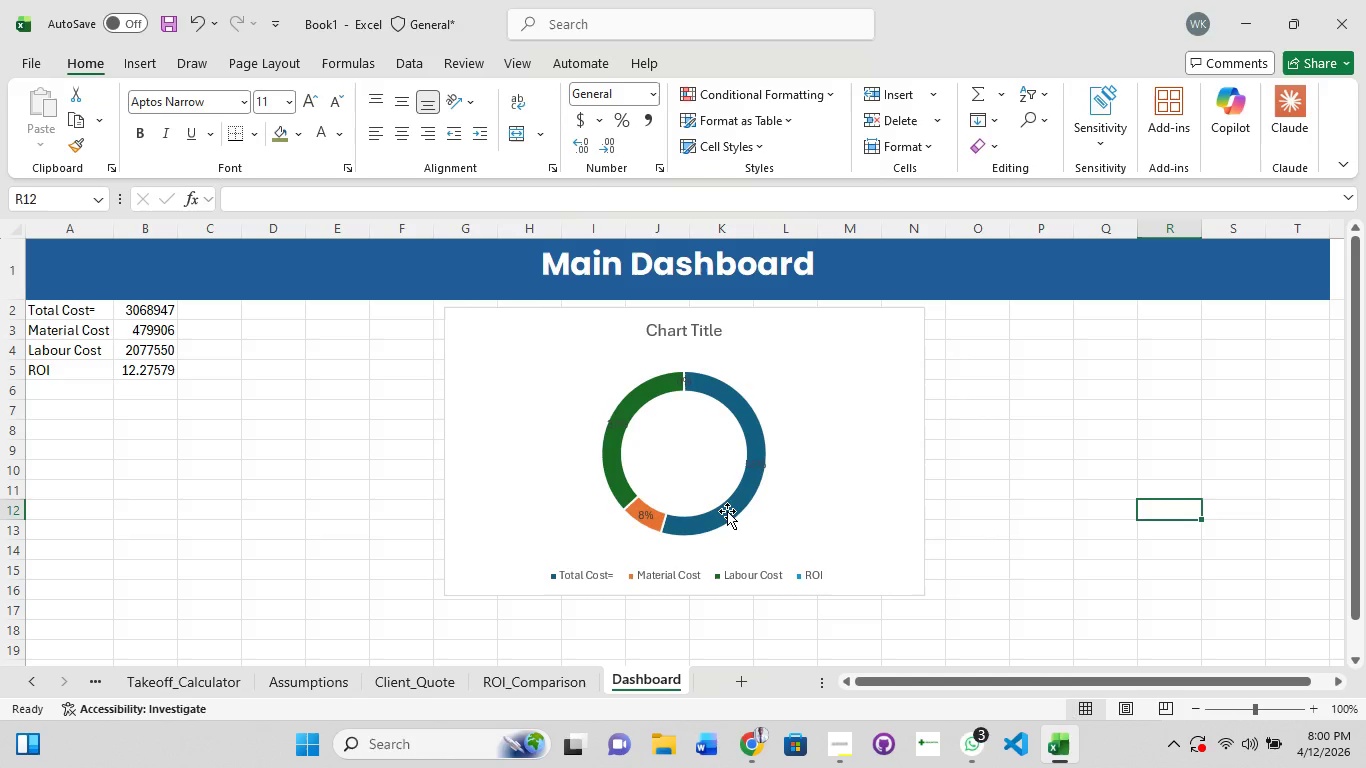 
left_click([727, 511])
 